 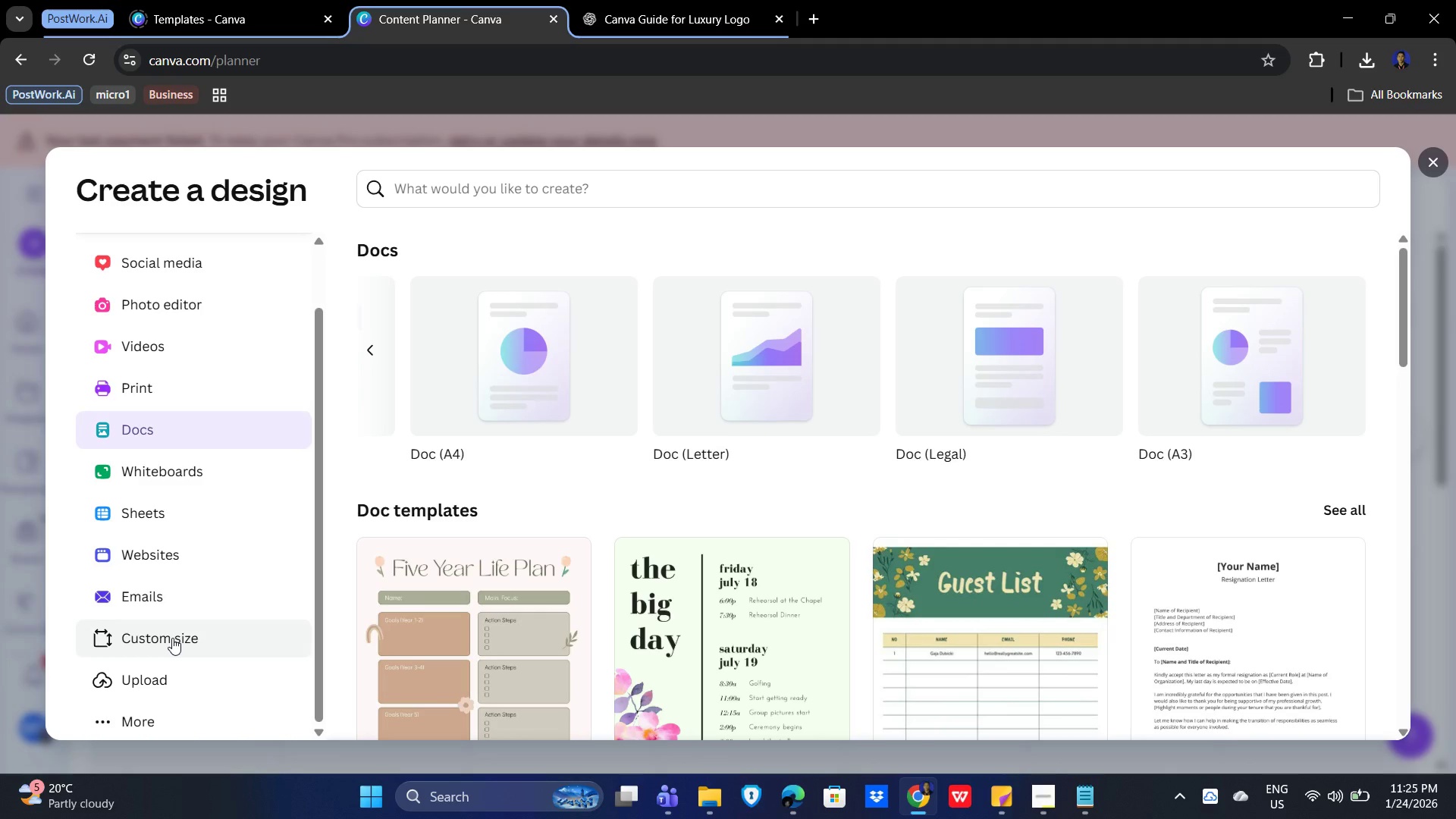 
left_click([172, 638])
 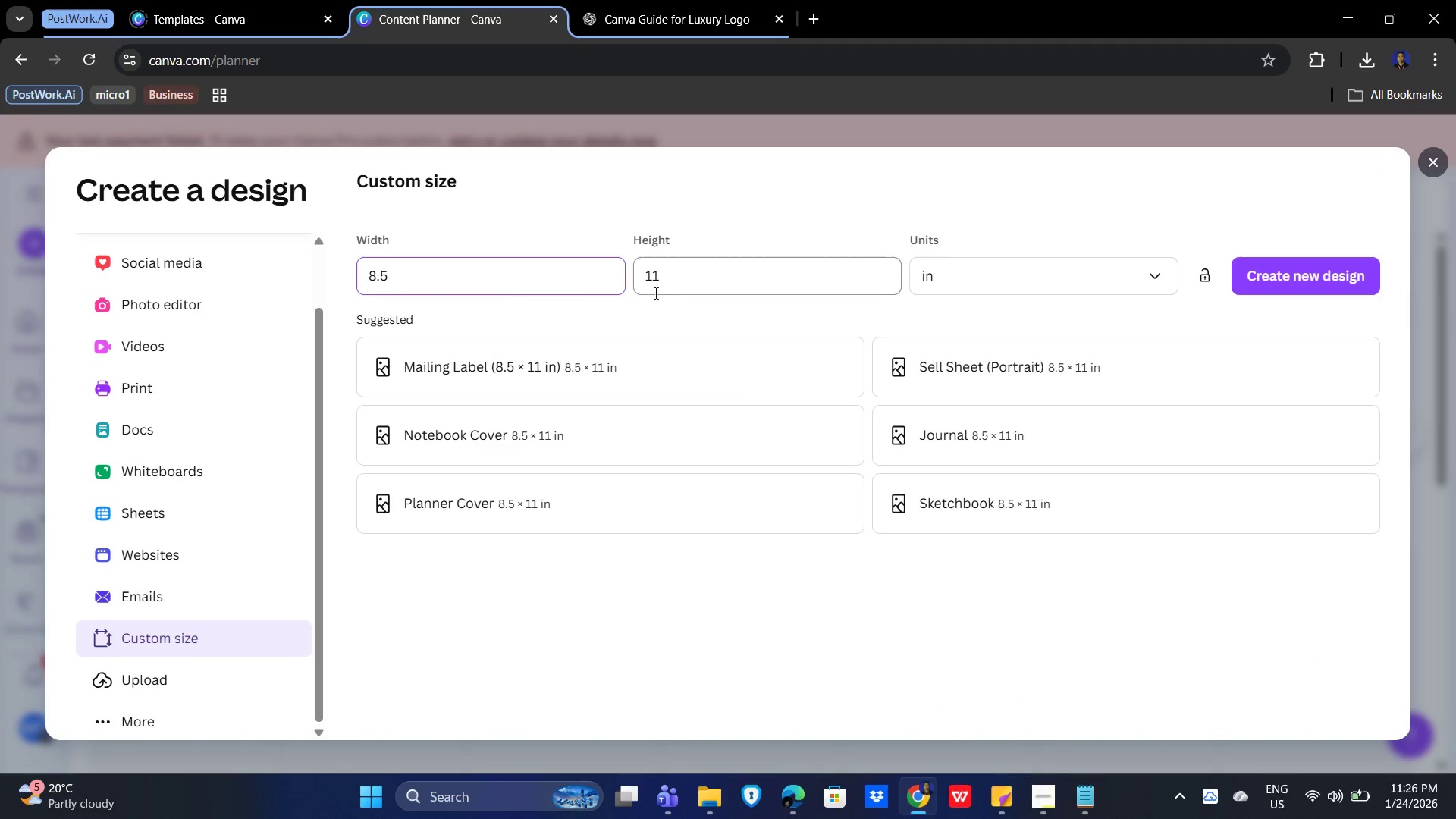 
left_click([463, 281])
 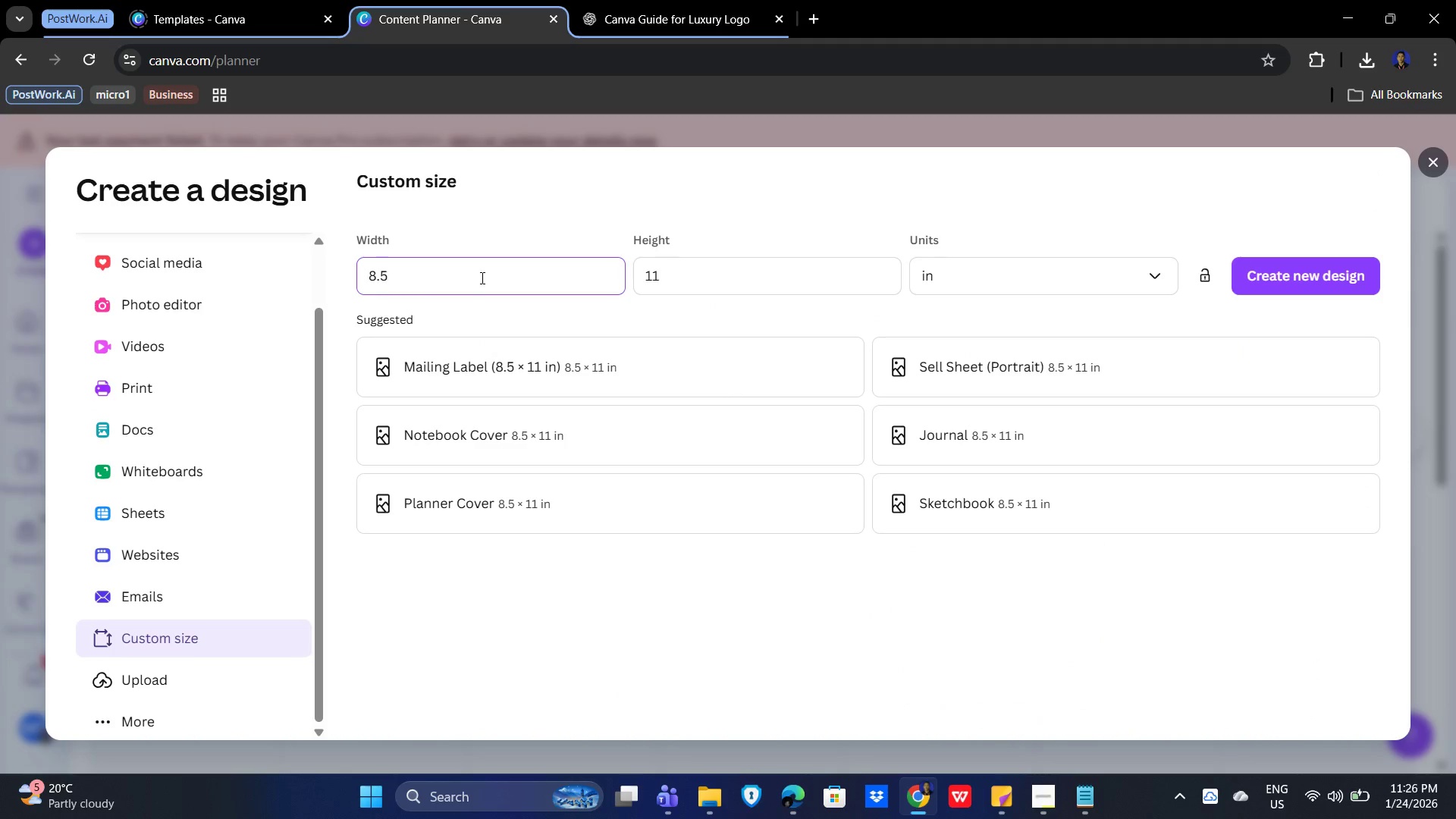 
left_click_drag(start_coordinate=[481, 278], to_coordinate=[349, 278])
 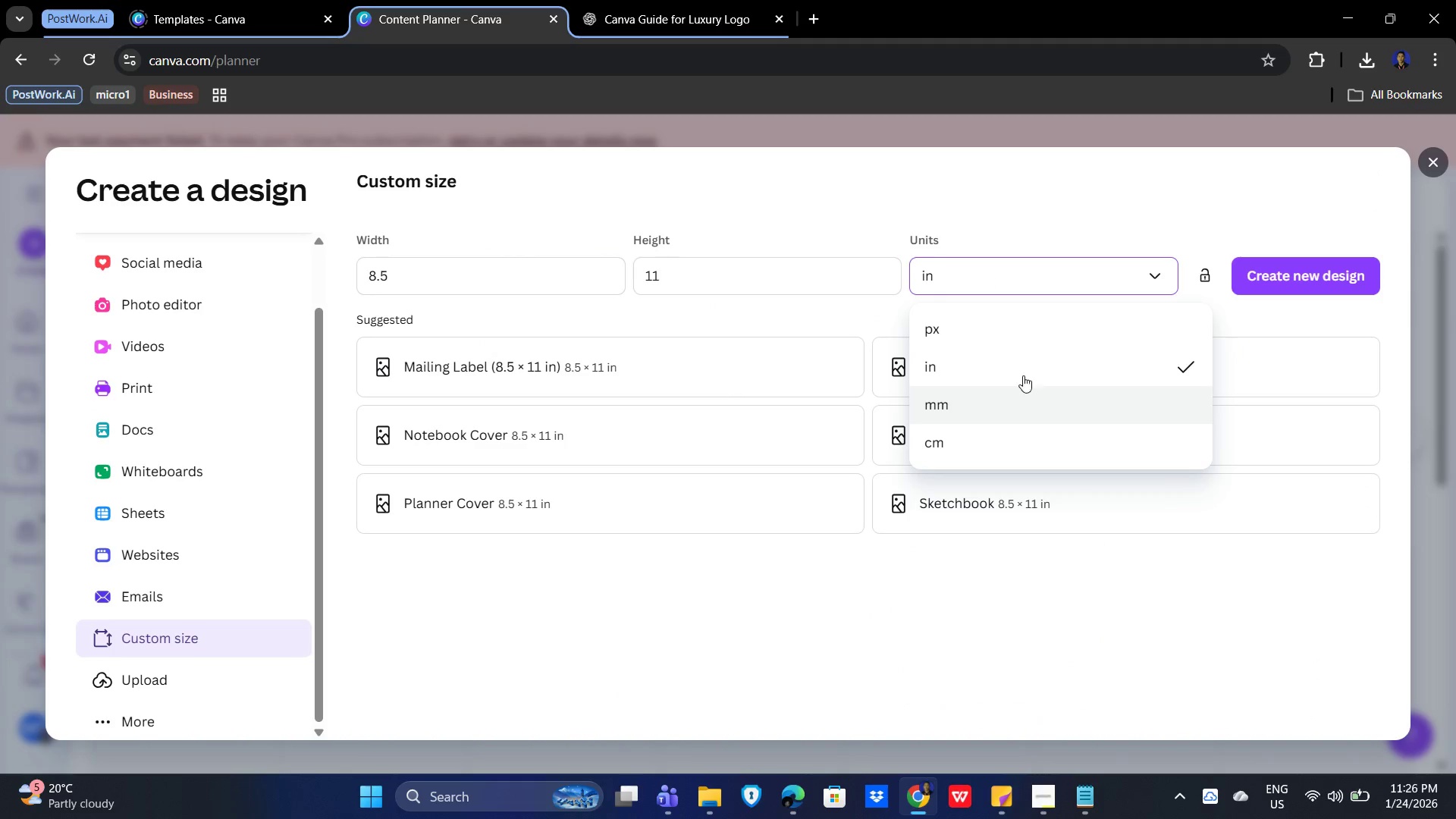 
left_click([1053, 331])
 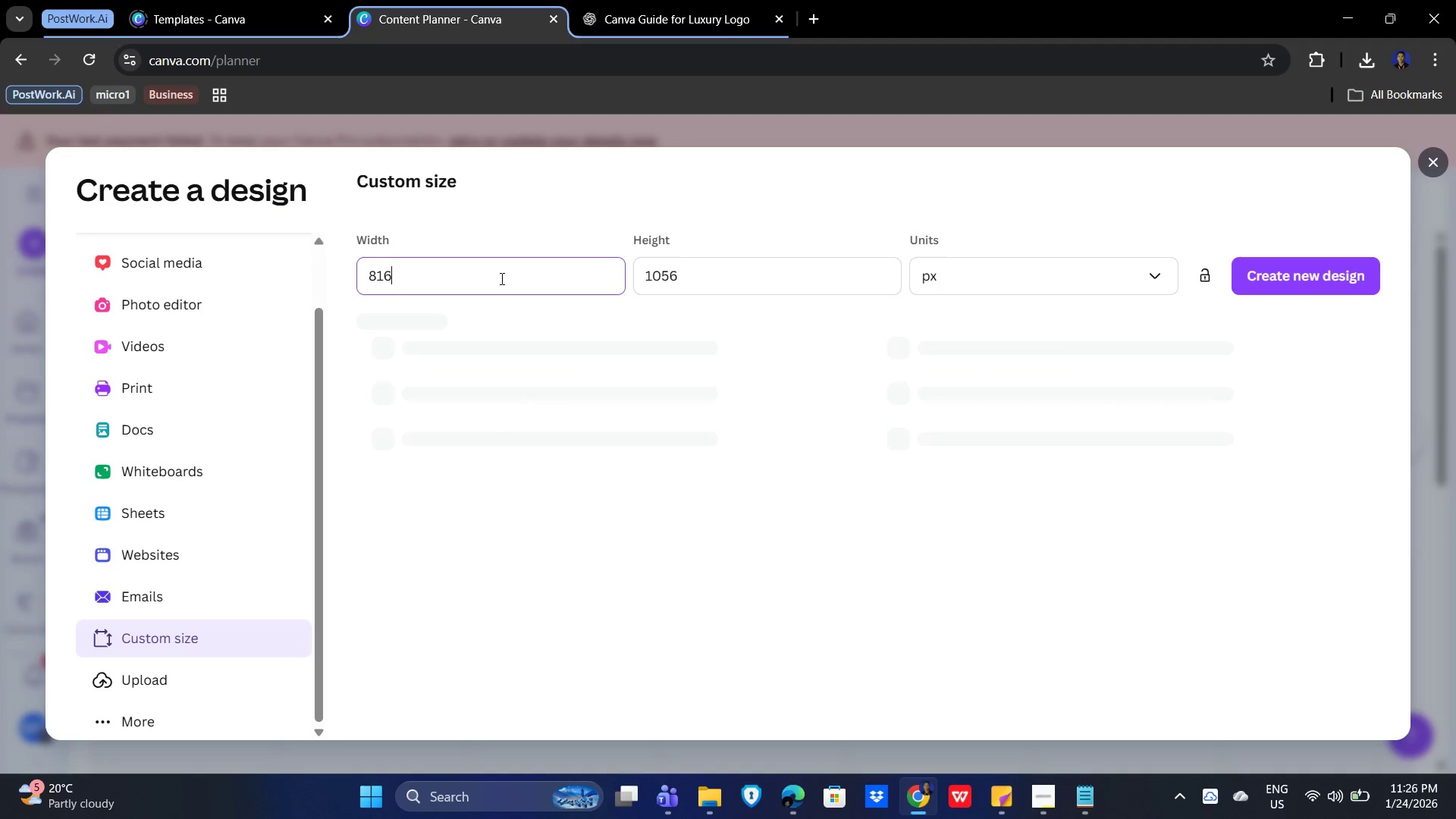 
left_click_drag(start_coordinate=[534, 278], to_coordinate=[319, 272])
 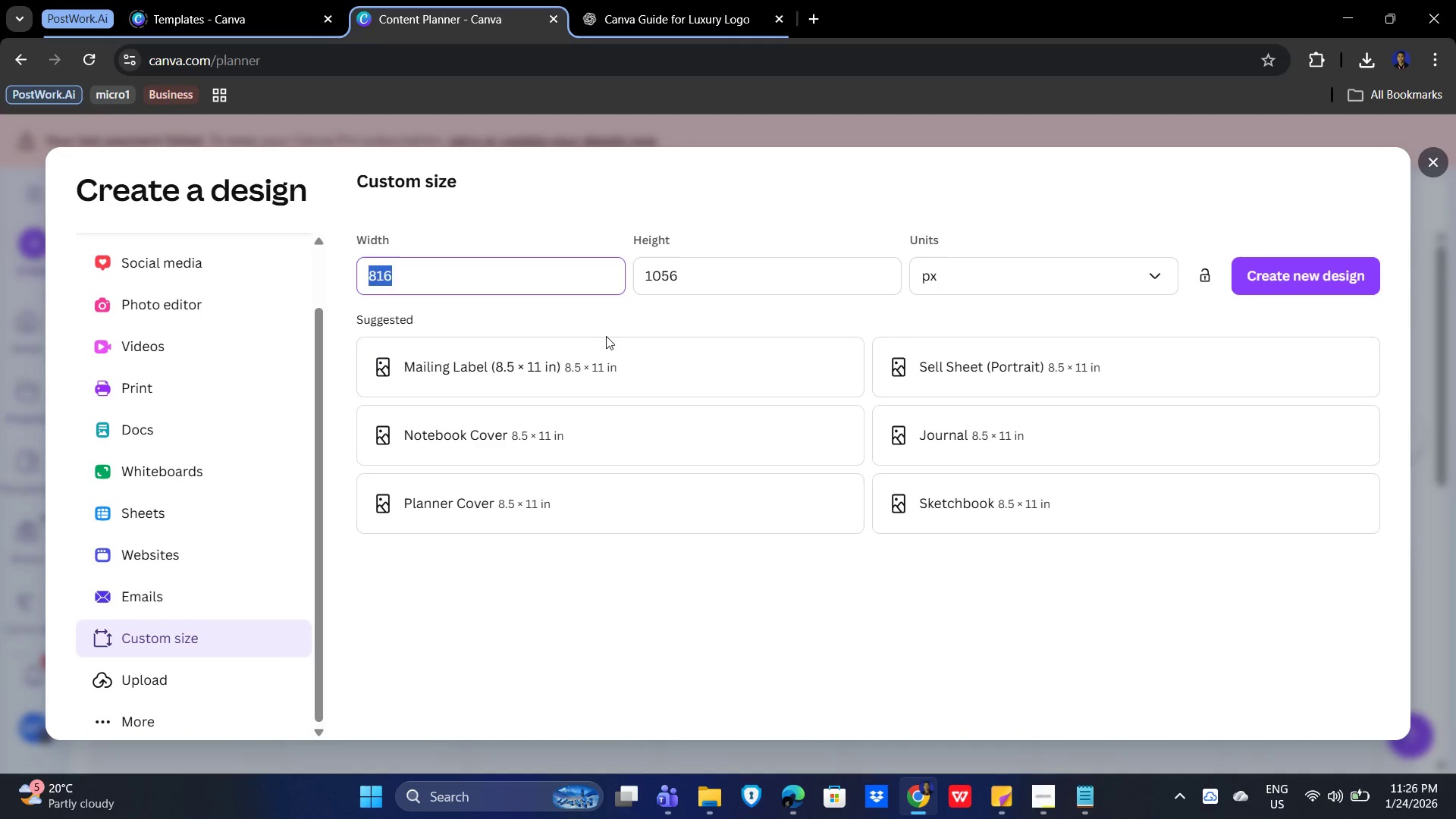 
key(Numpad1)
 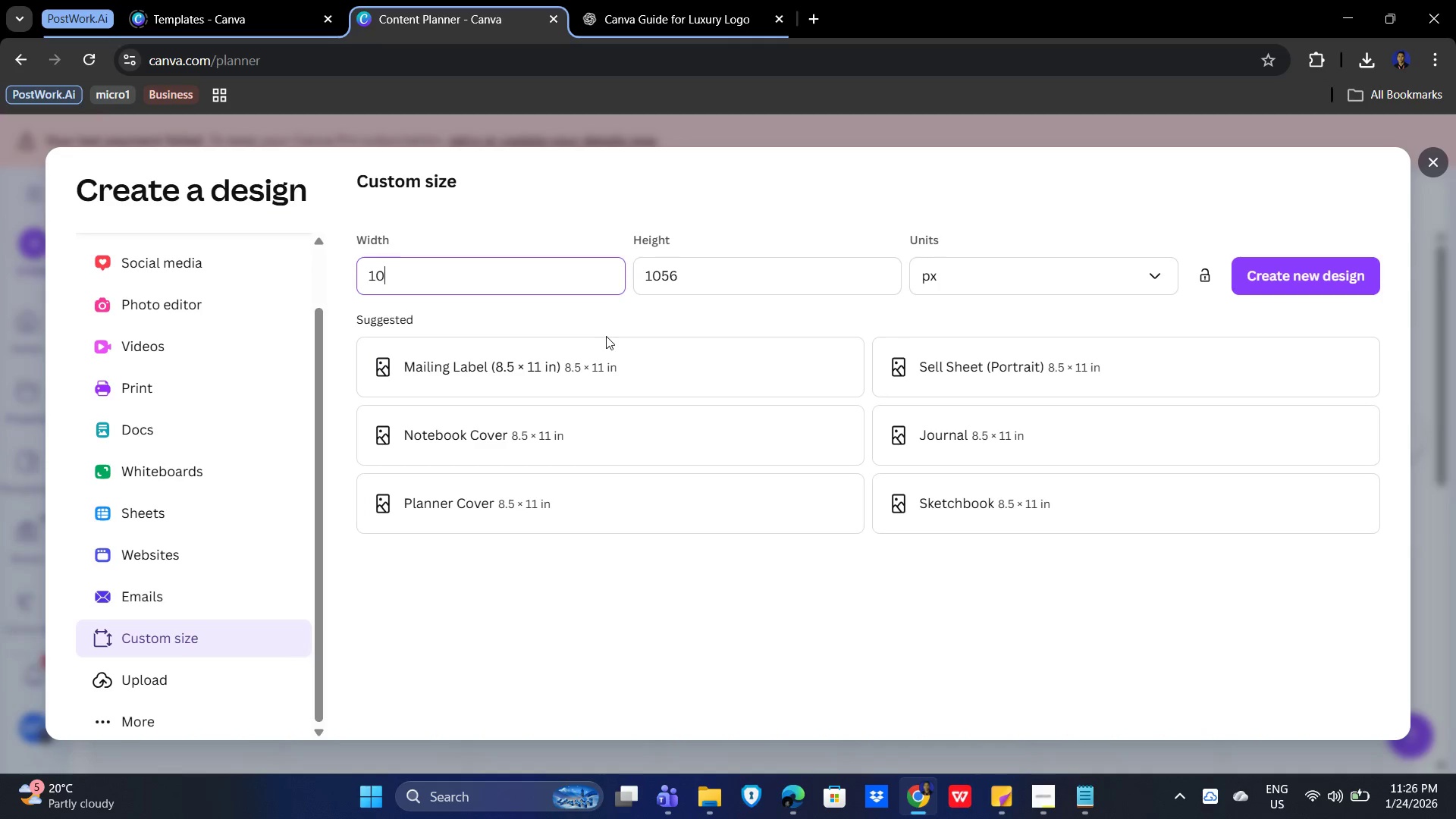 
key(Numpad0)
 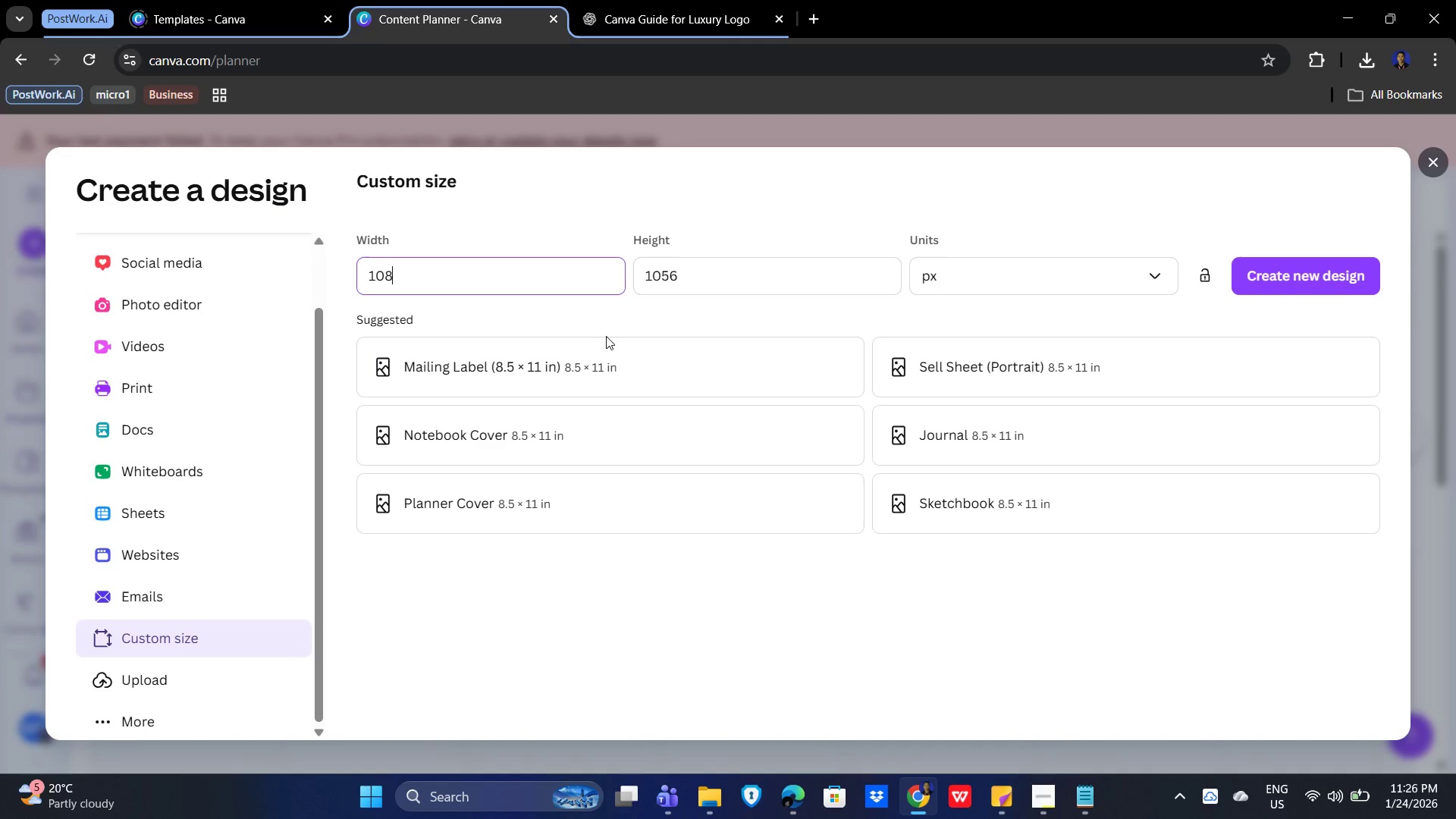 
key(Numpad8)
 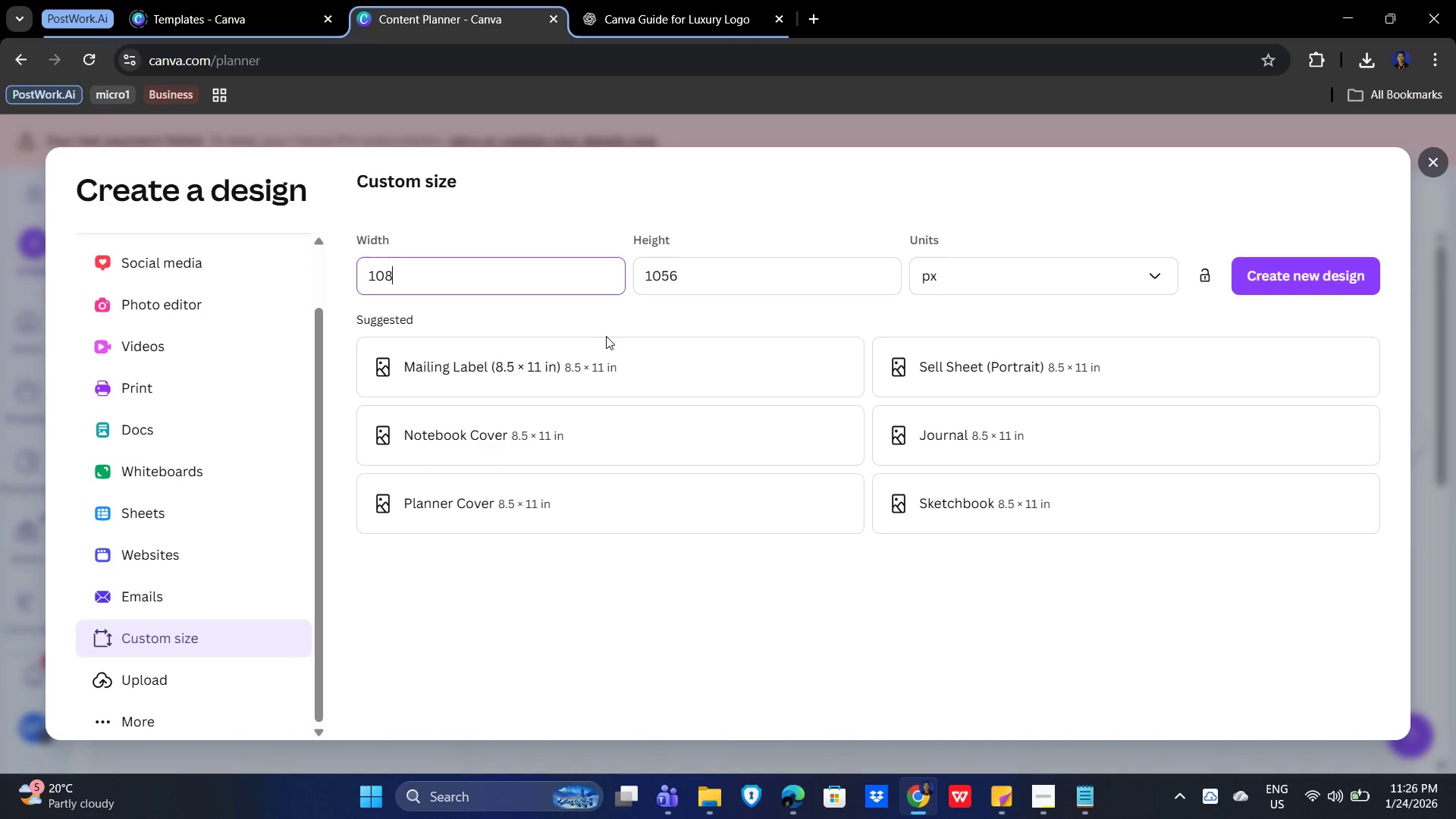 
key(Numpad0)
 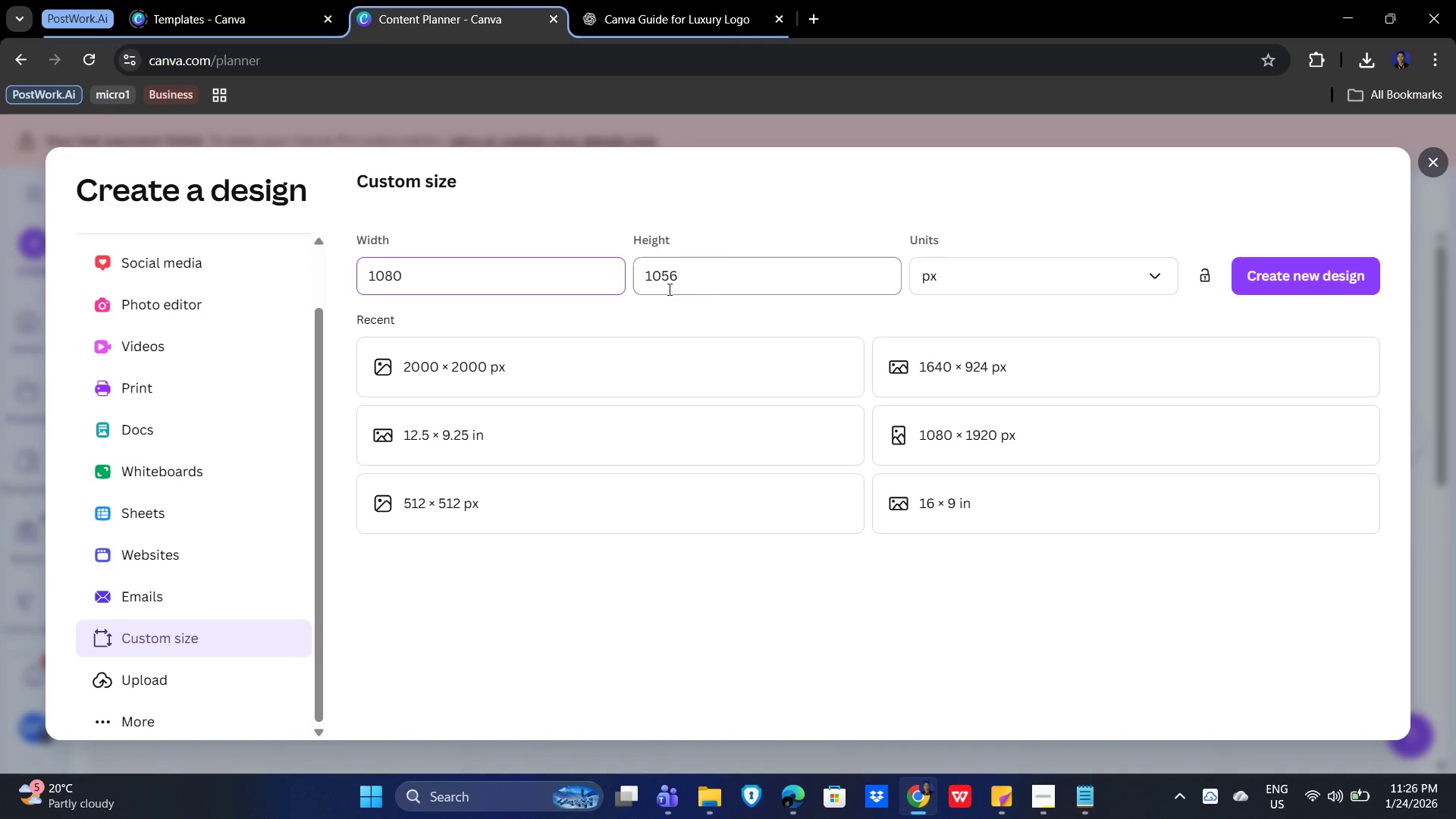 
left_click_drag(start_coordinate=[748, 275], to_coordinate=[614, 272])
 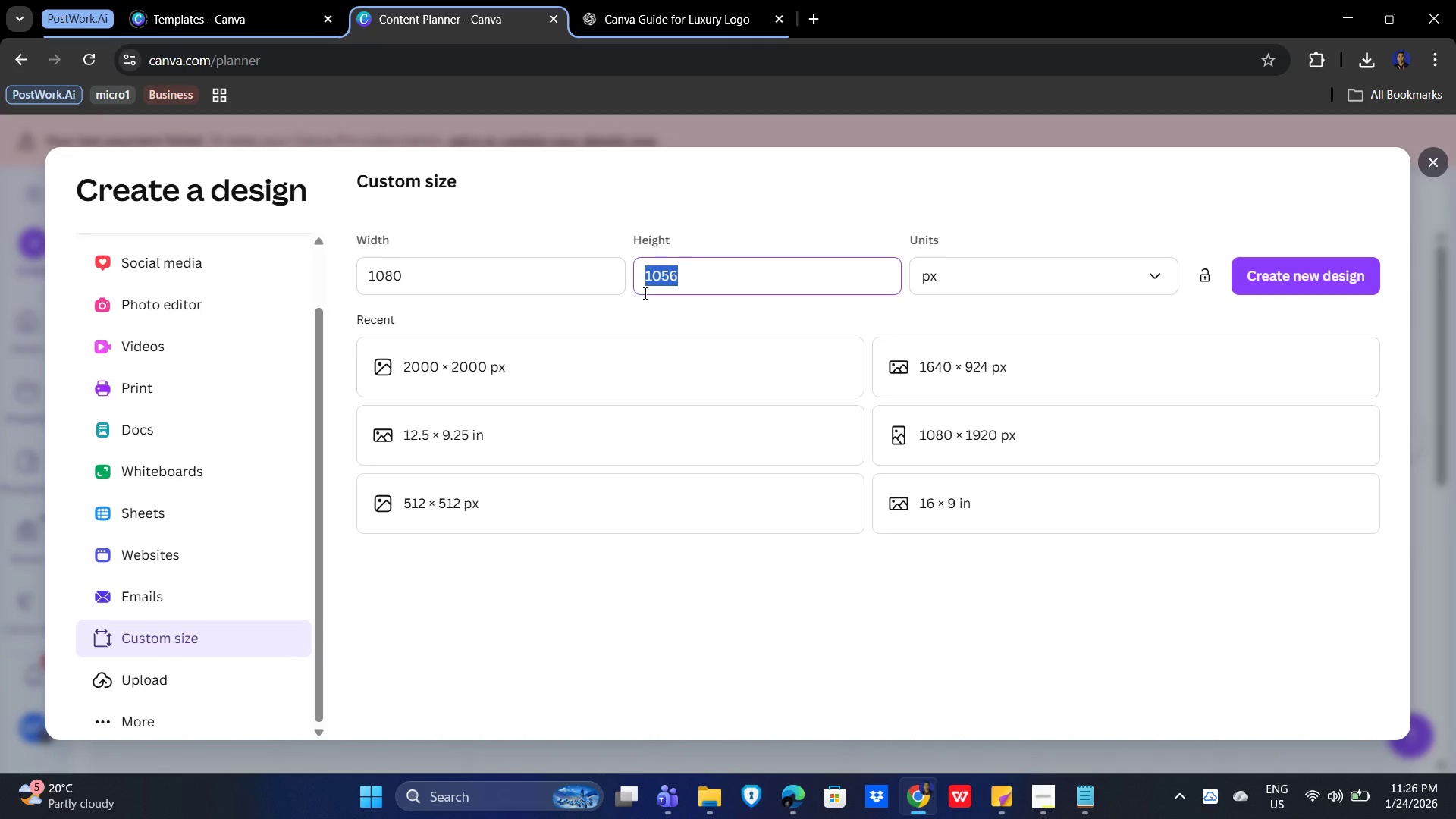 
key(Numpad1)
 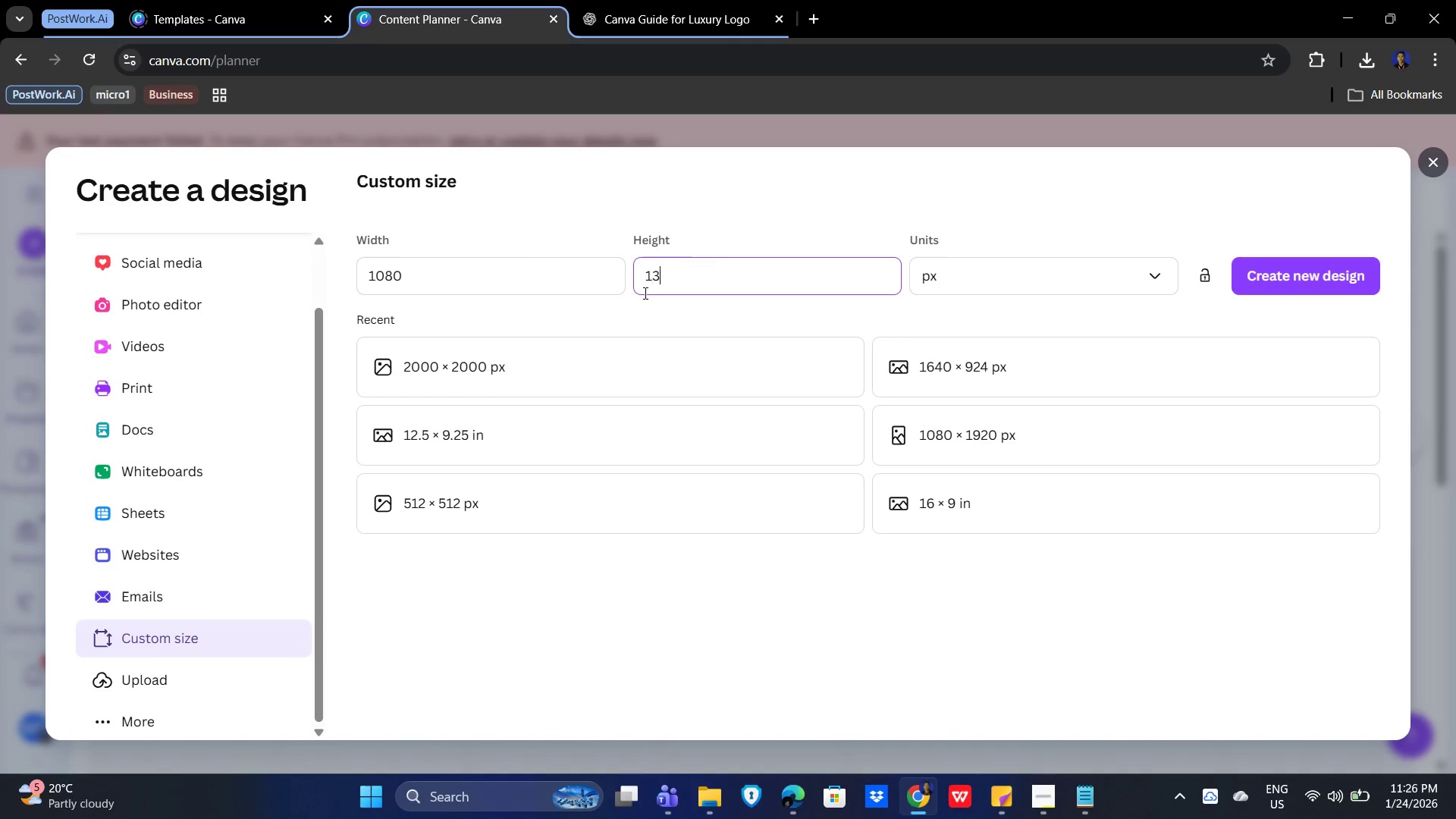 
key(Numpad3)
 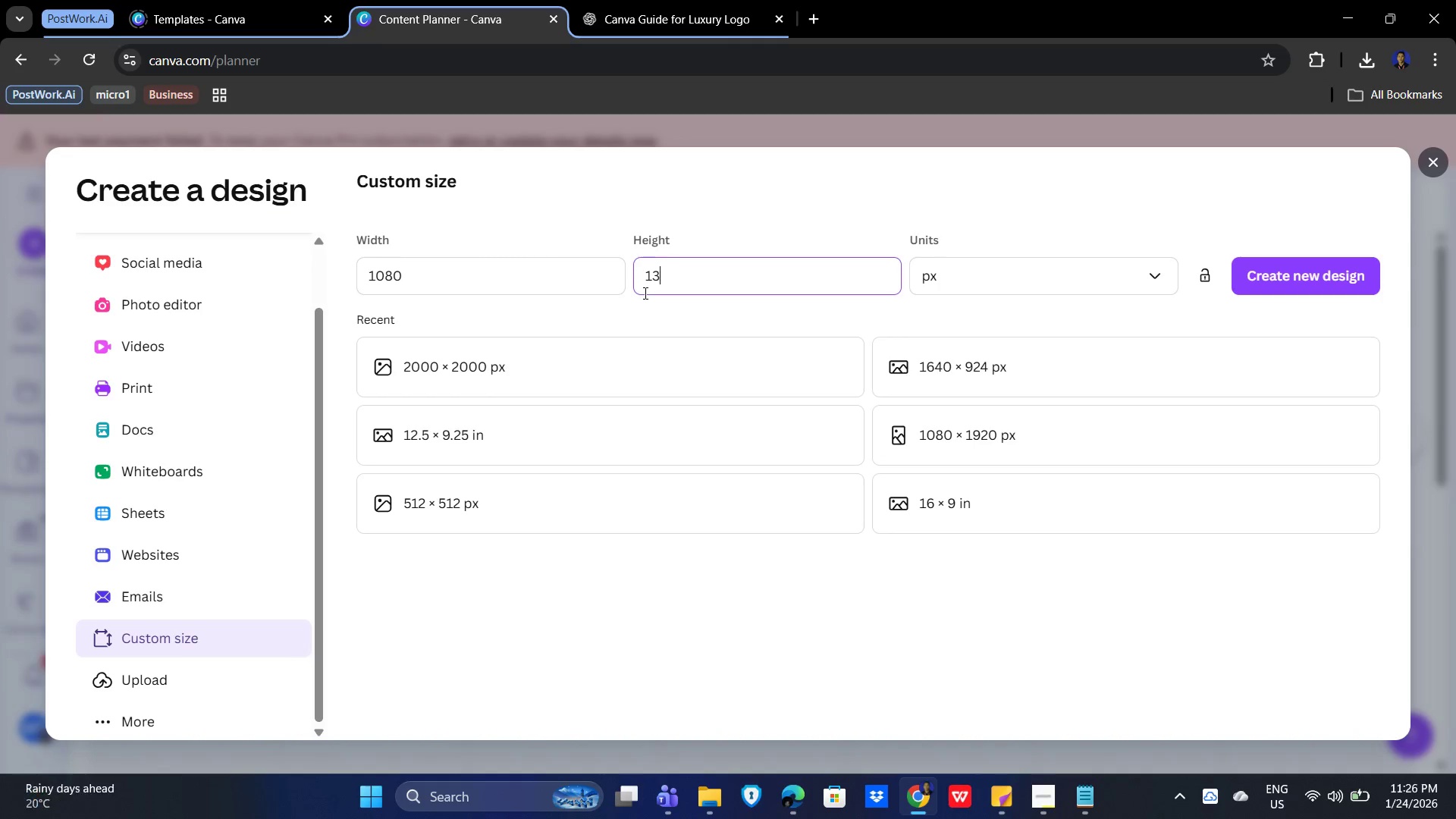 
key(Numpad5)
 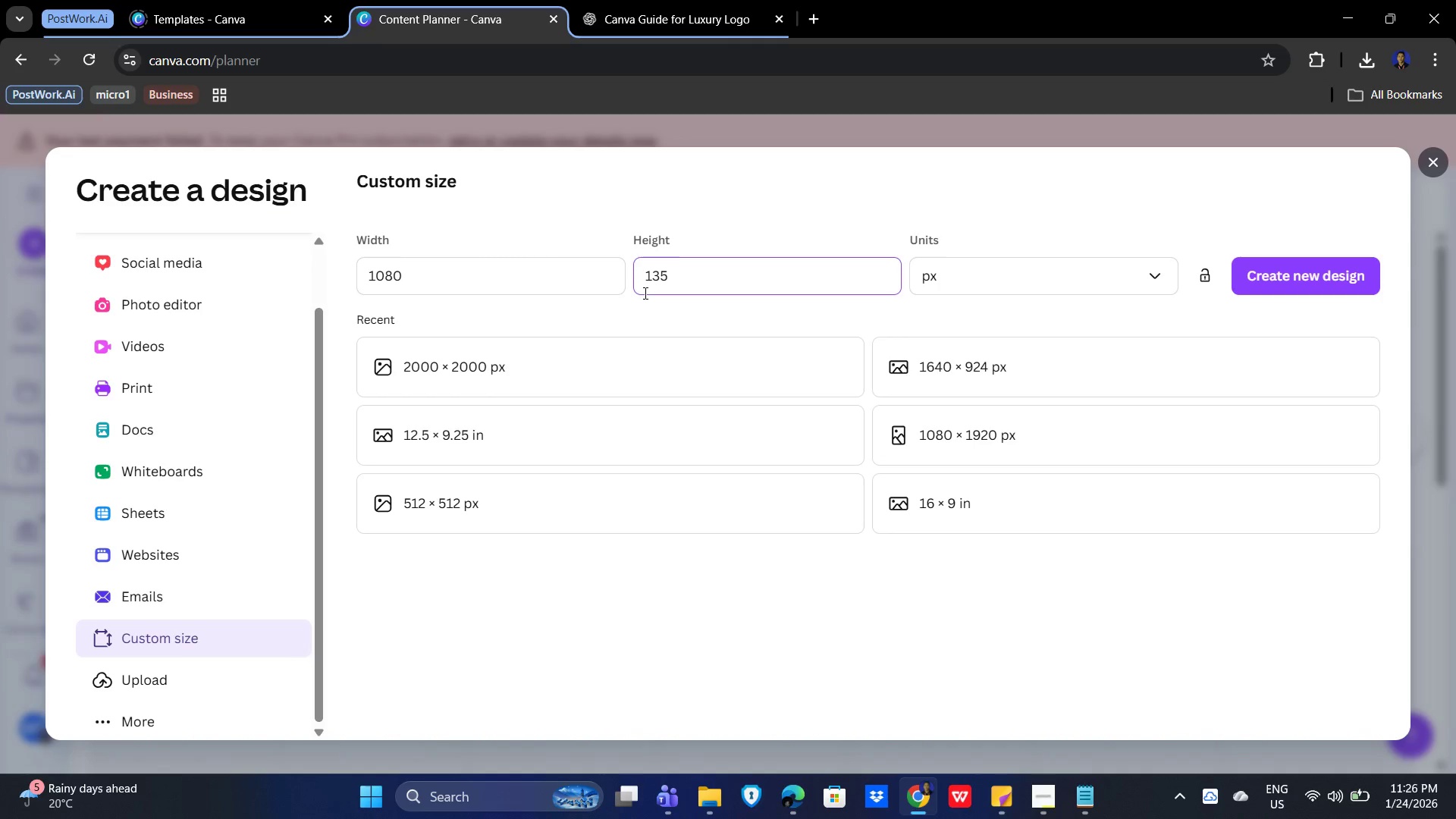 
key(Numpad0)
 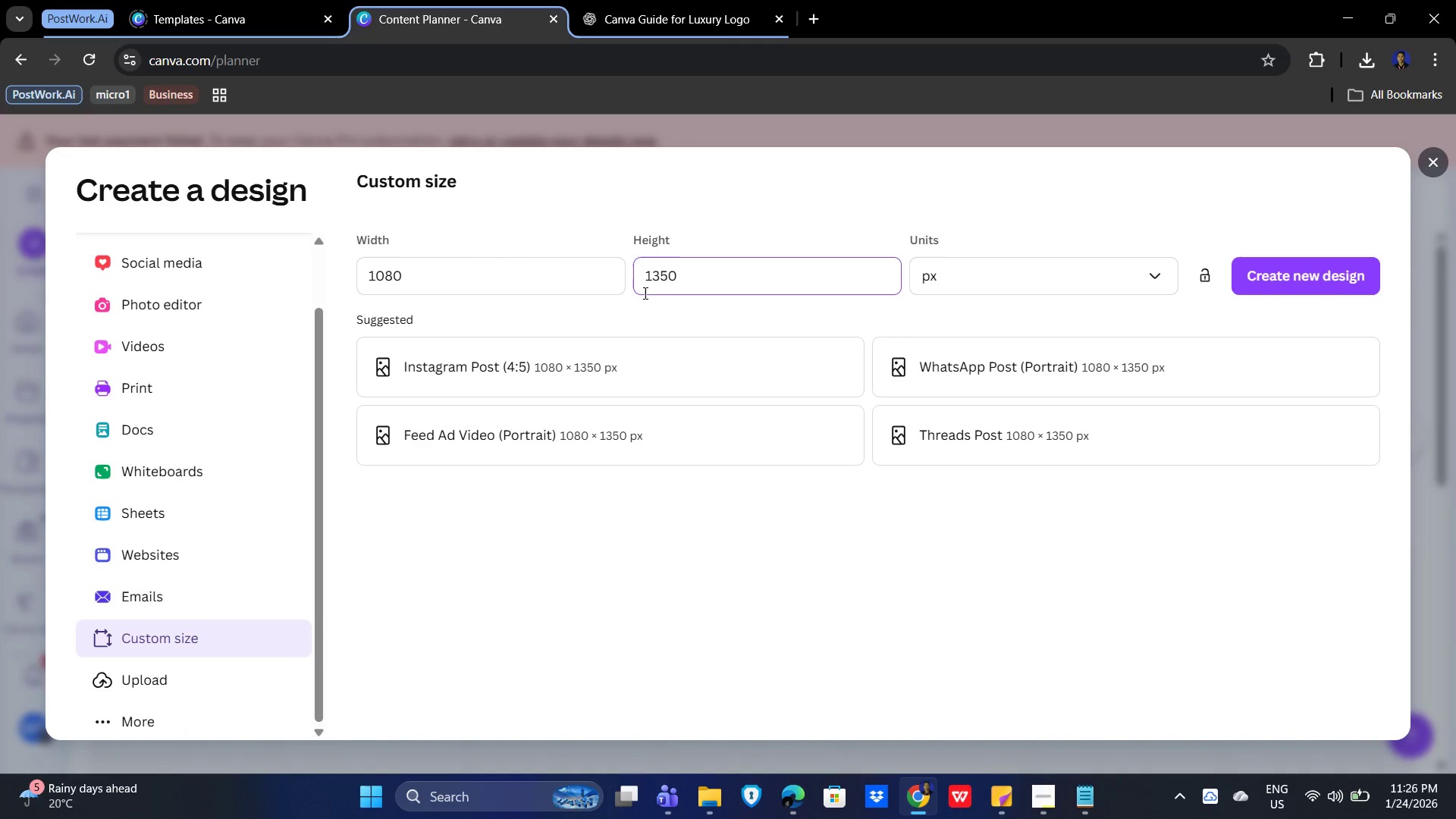 
key(NumpadEnter)
 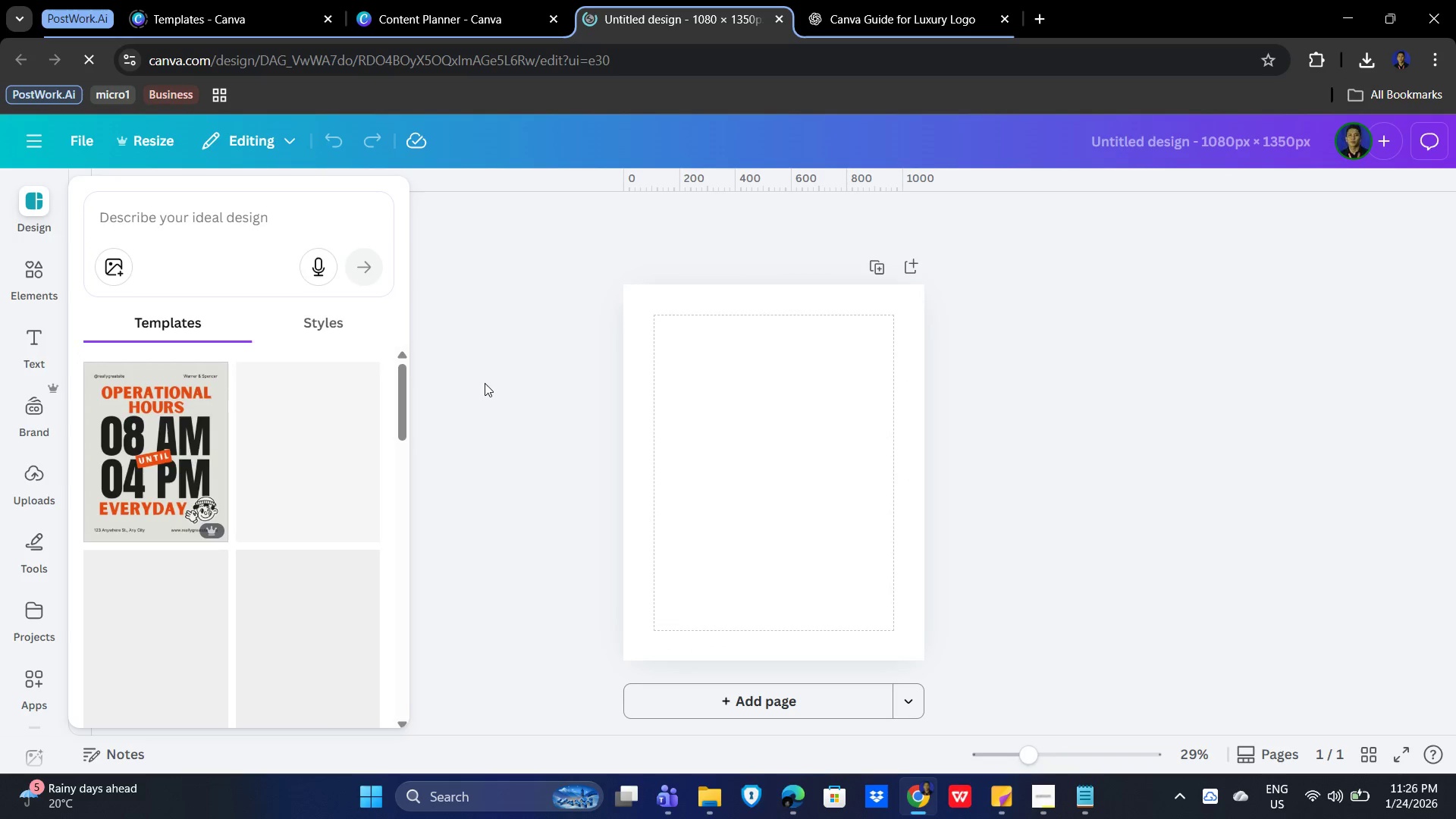 
wait(6.36)
 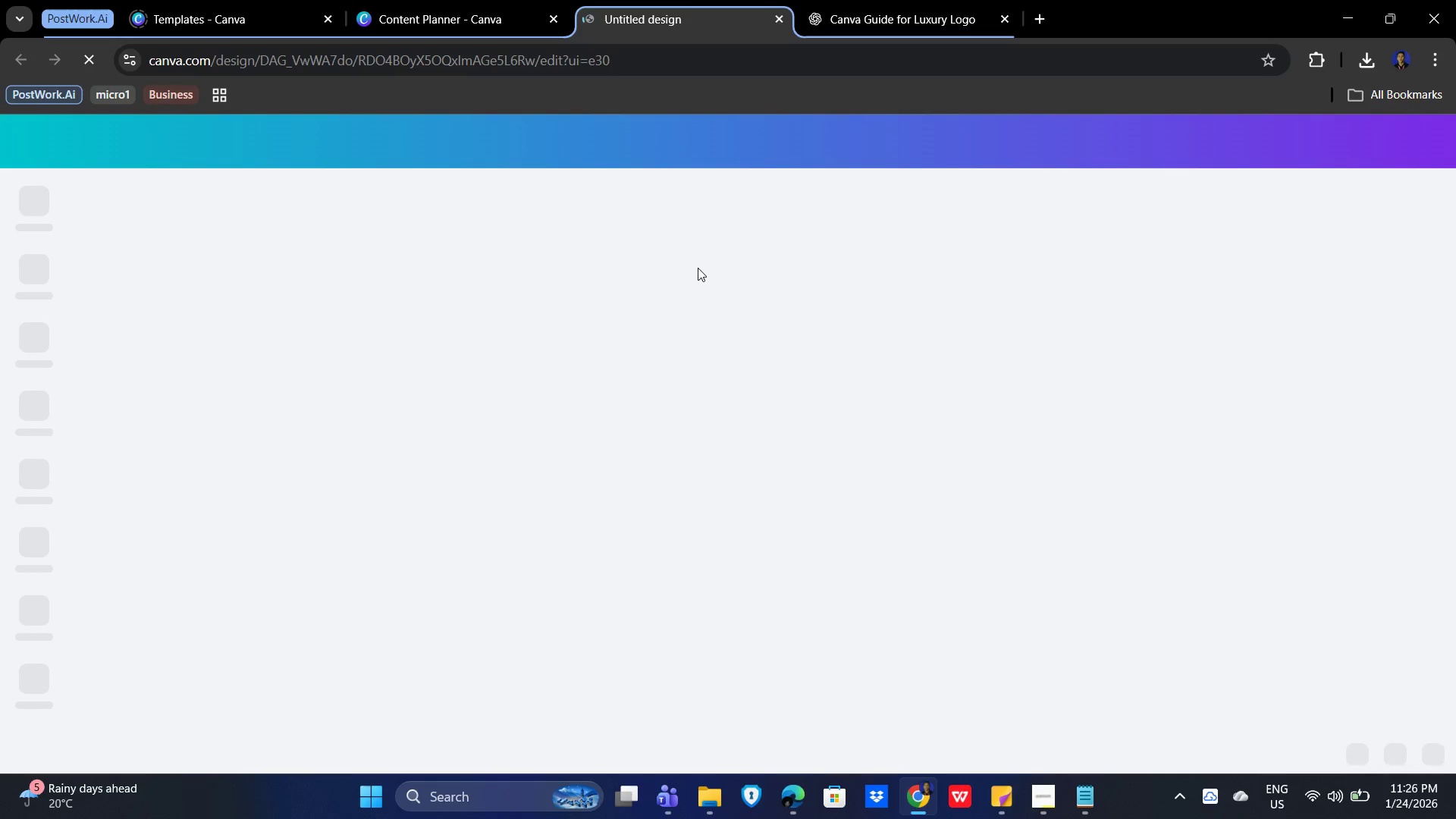 
left_click([1138, 499])
 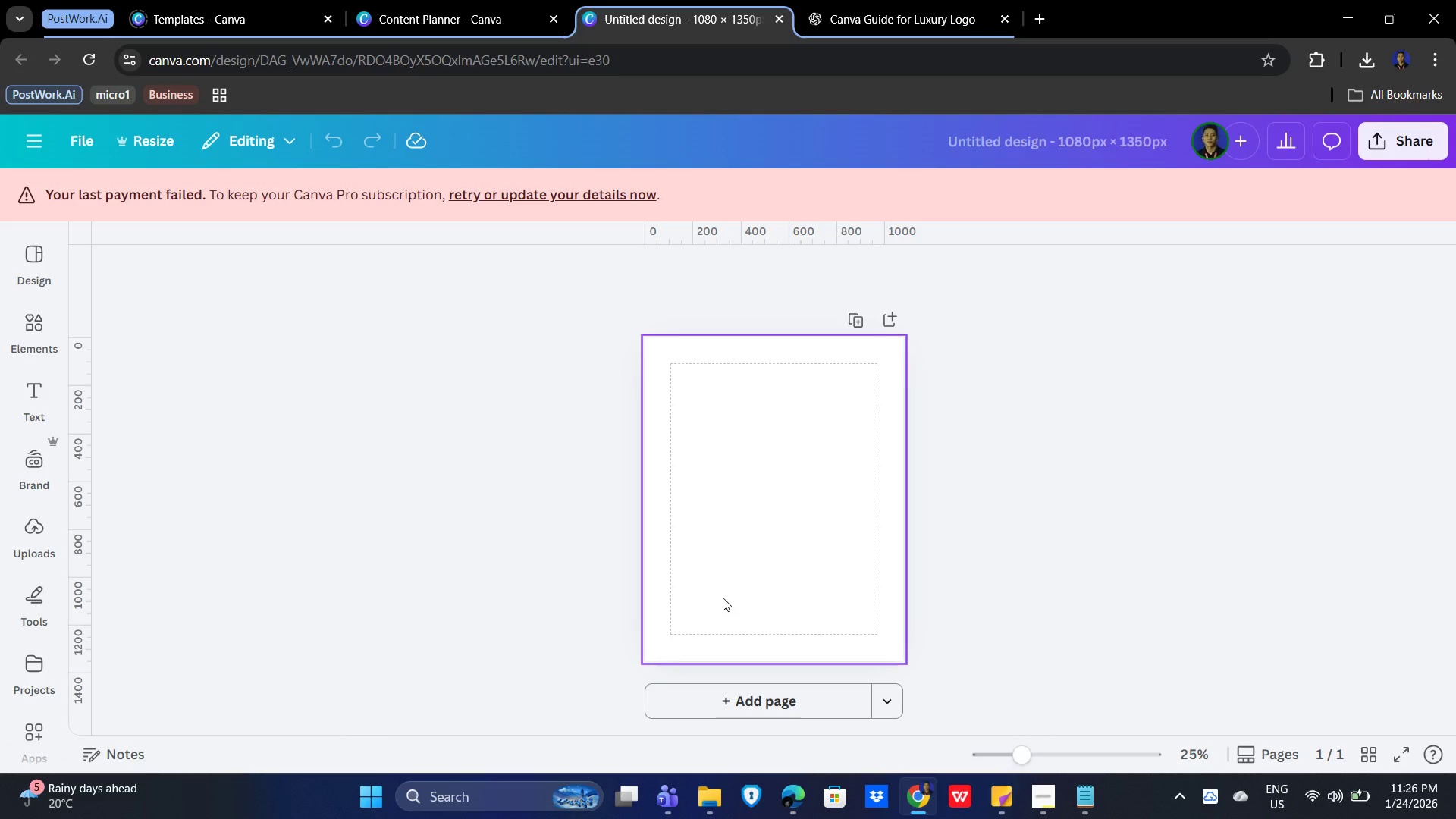 
wait(13.49)
 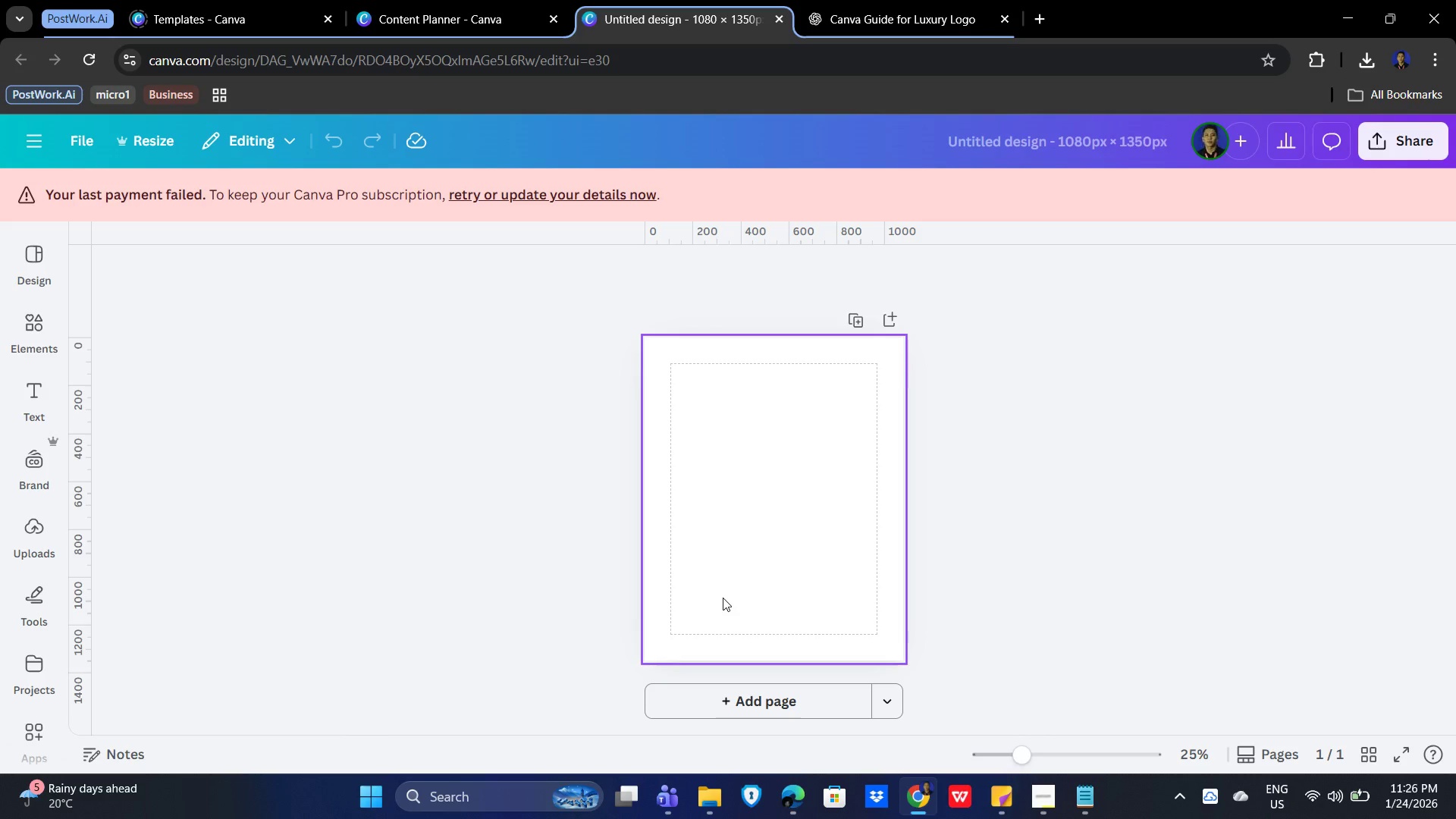 
left_click([775, 701])
 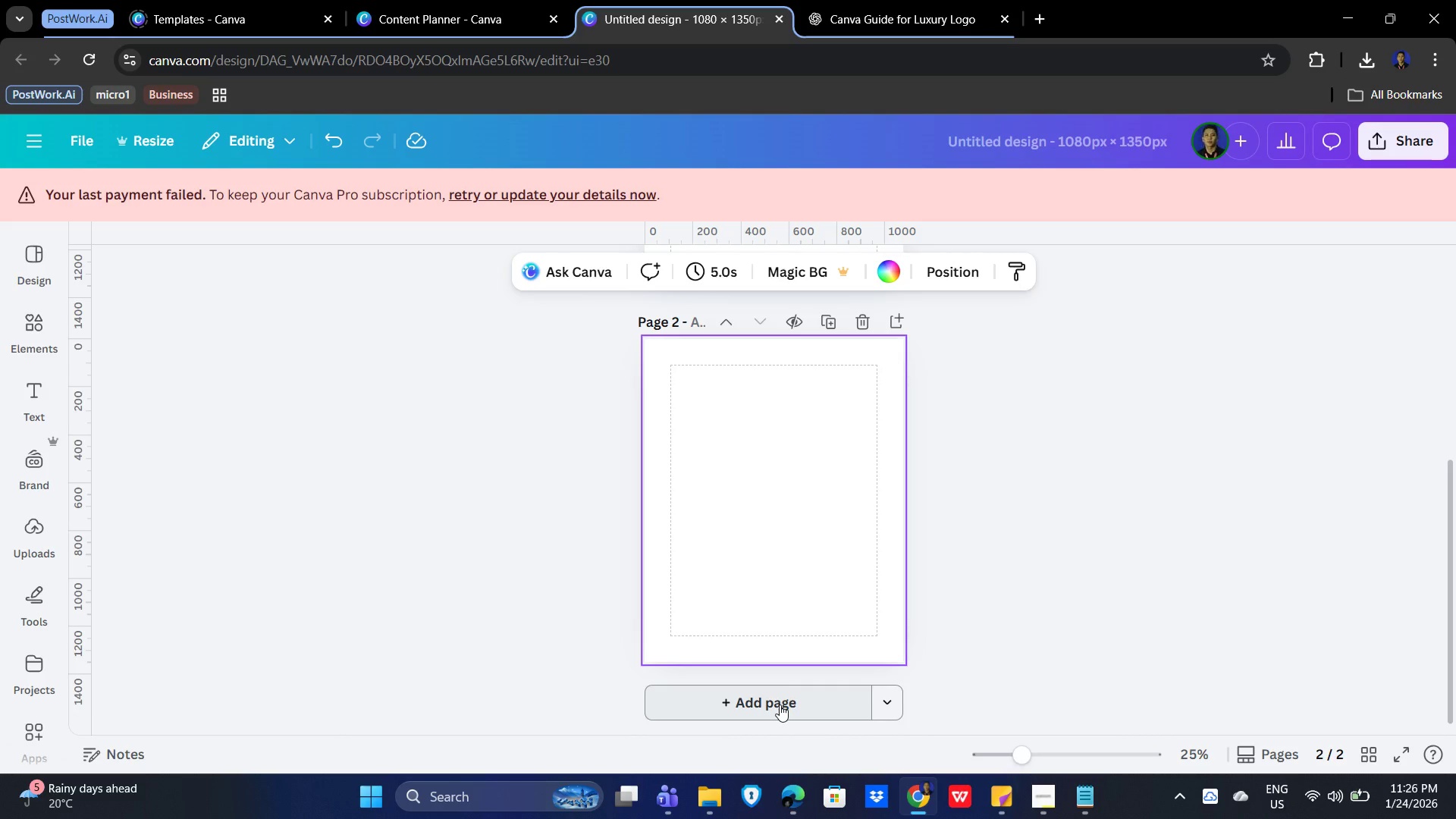 
left_click([780, 704])
 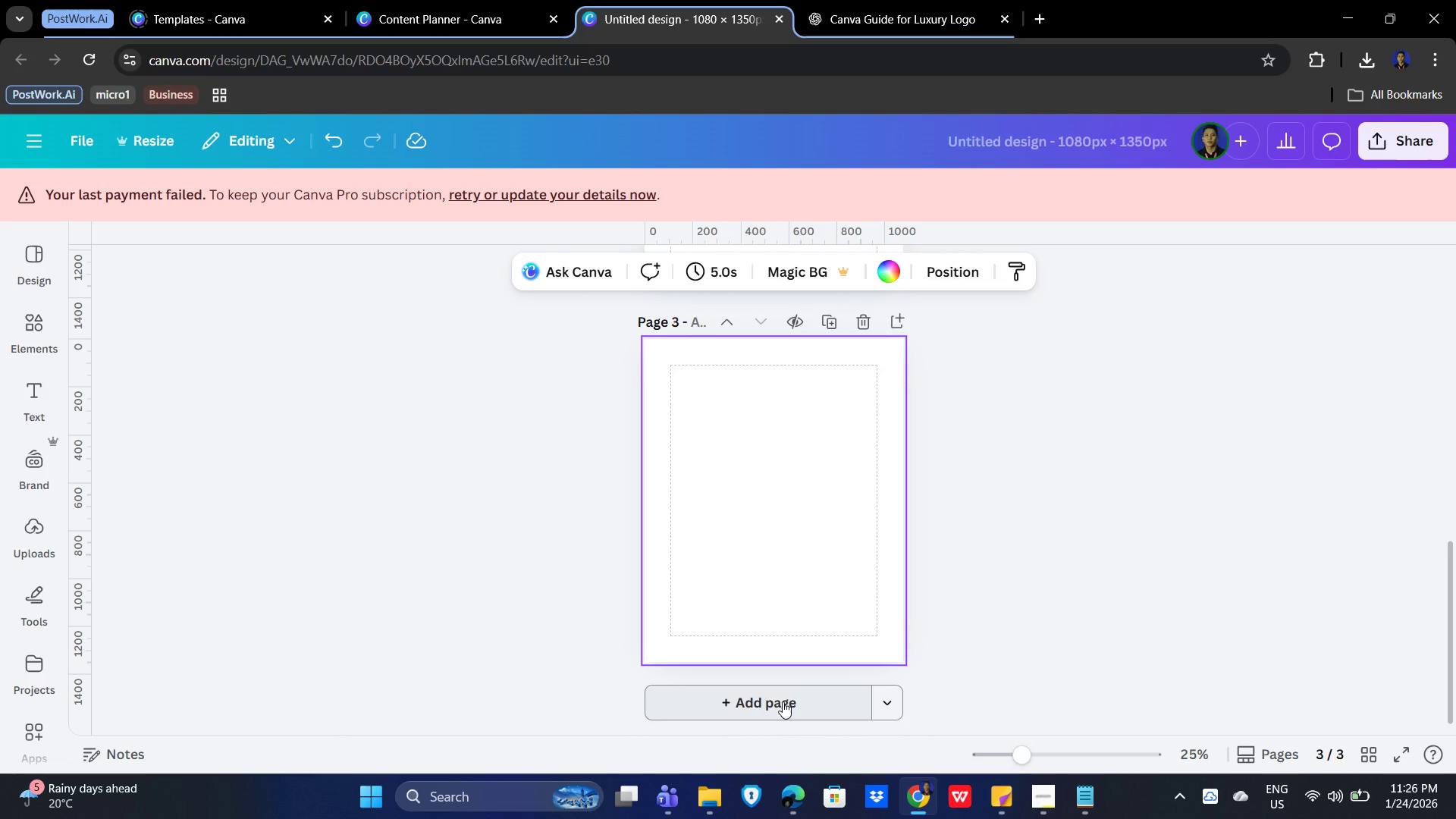 
left_click([783, 701])
 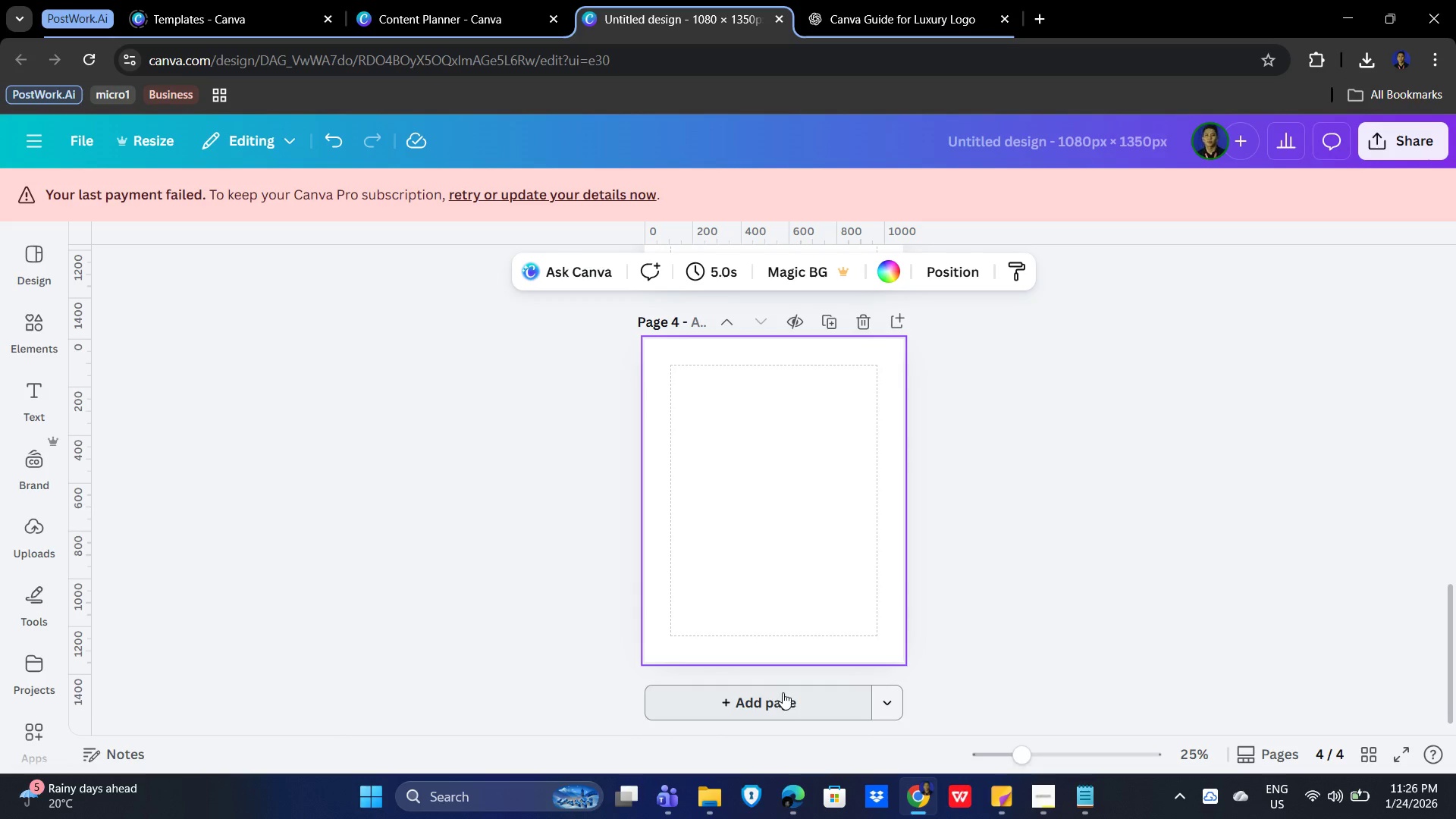 
left_click([780, 697])
 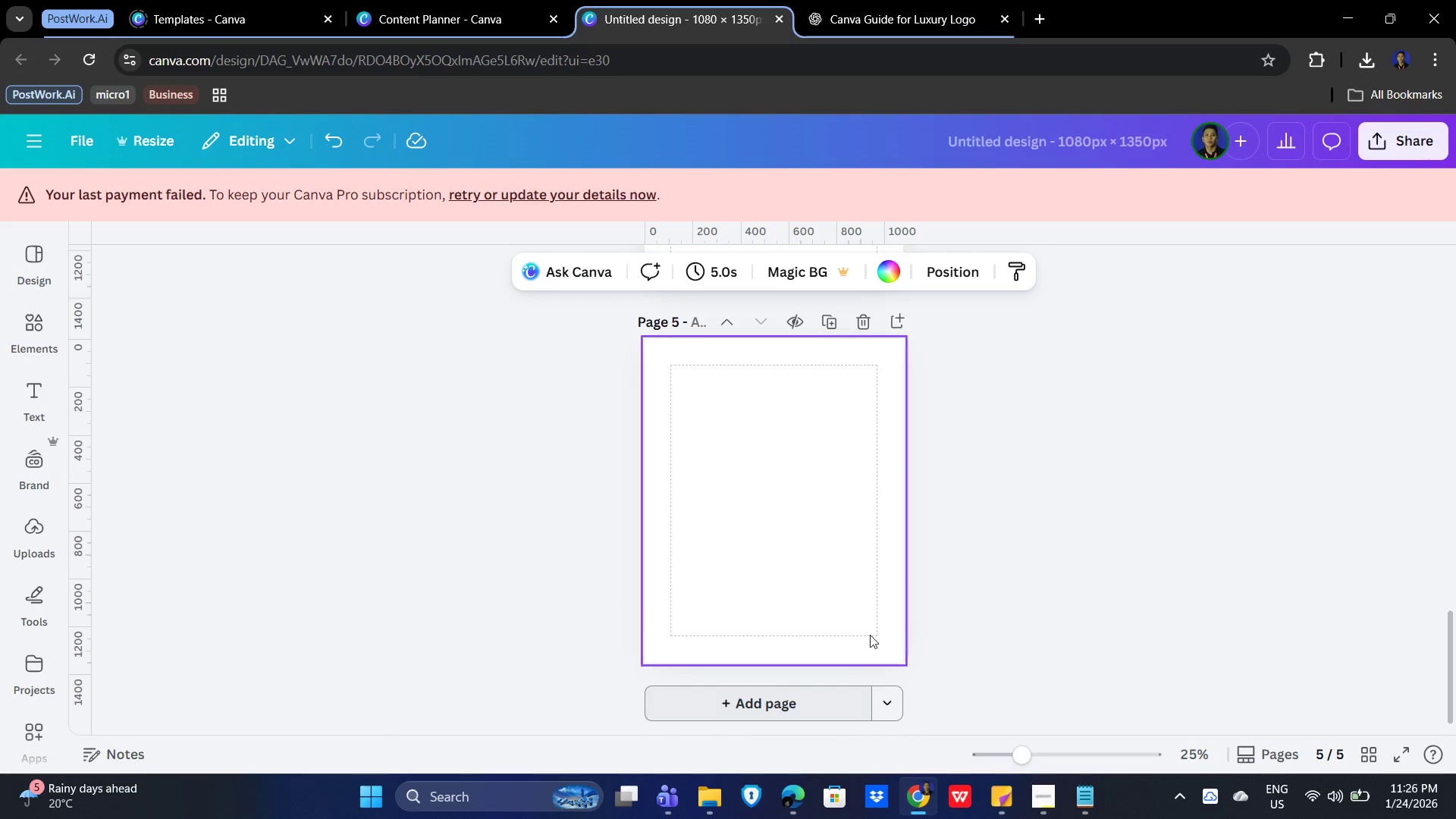 
scroll: coordinate [983, 601], scroll_direction: up, amount: 28.0
 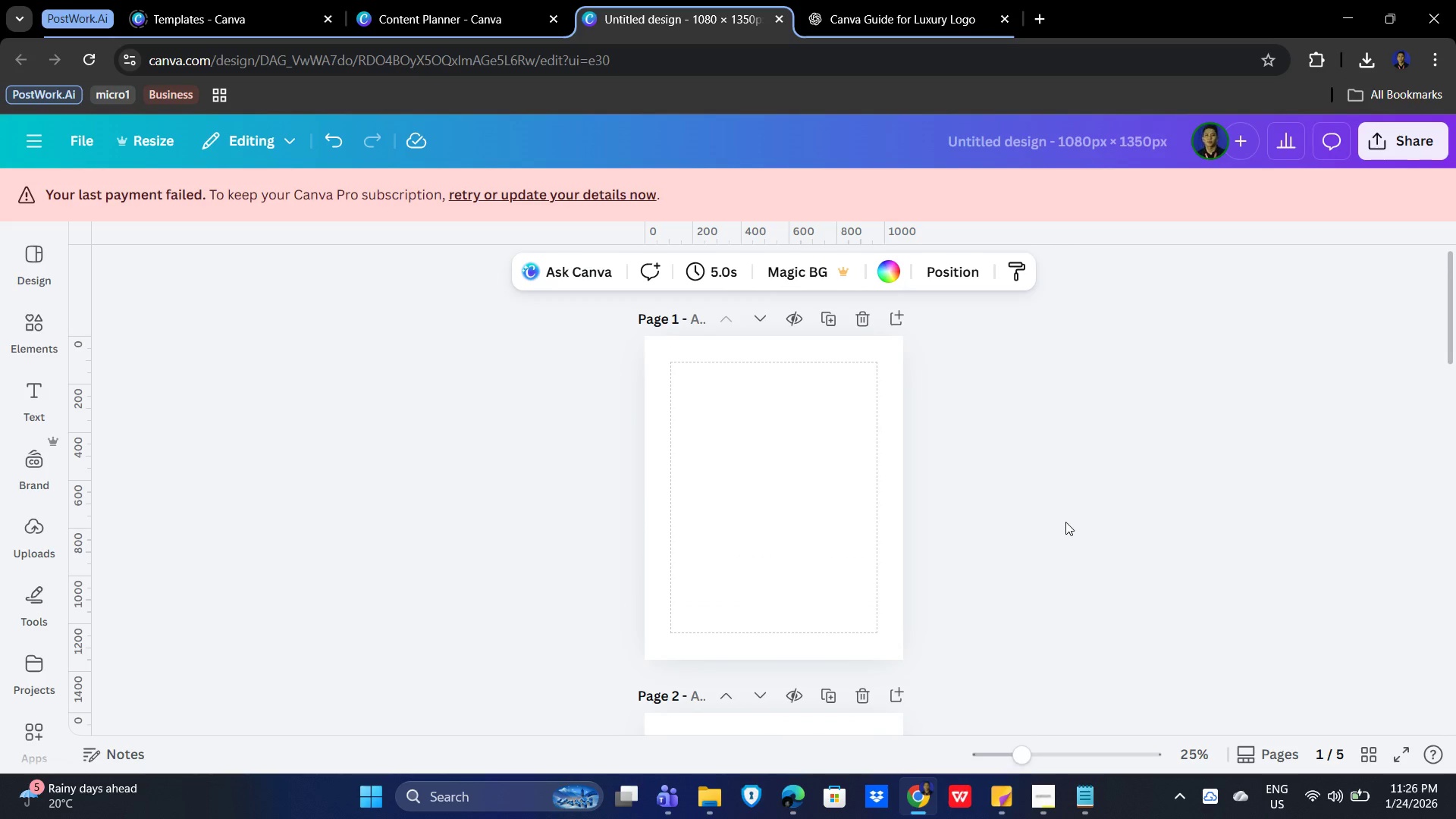 
scroll: coordinate [1044, 539], scroll_direction: down, amount: 18.0
 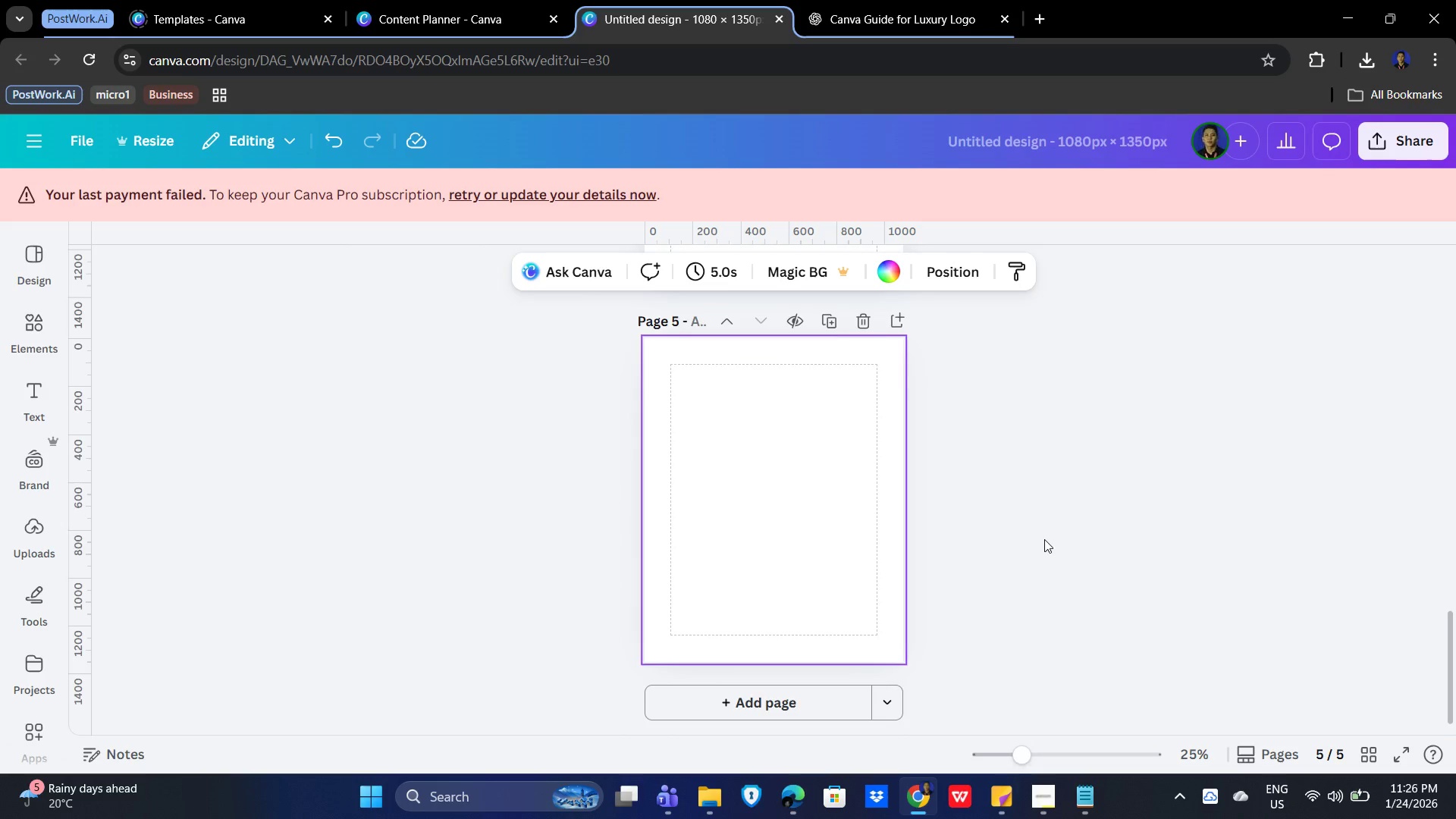 
left_click([977, 496])
 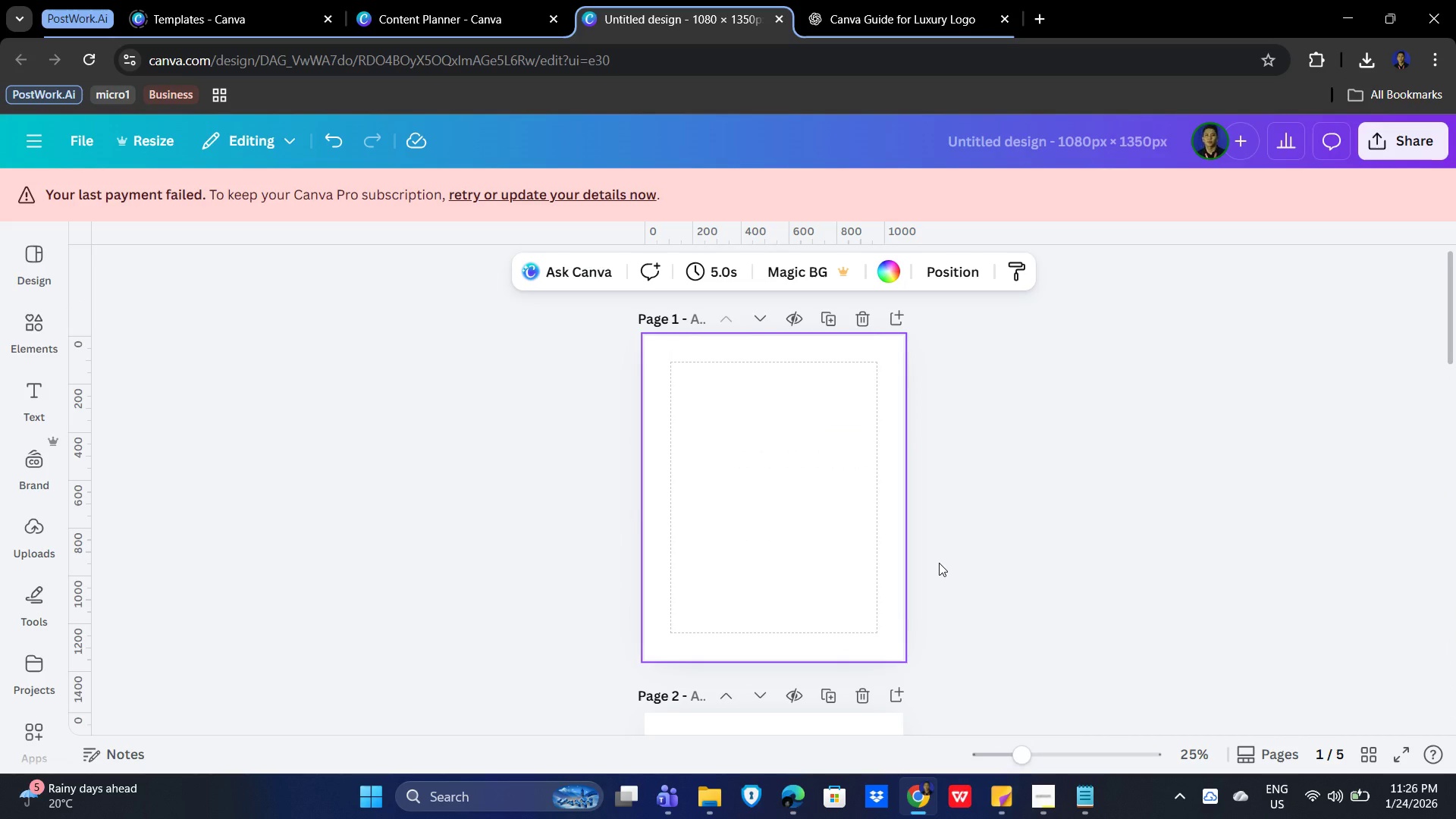 
scroll: coordinate [1040, 570], scroll_direction: up, amount: 25.0
 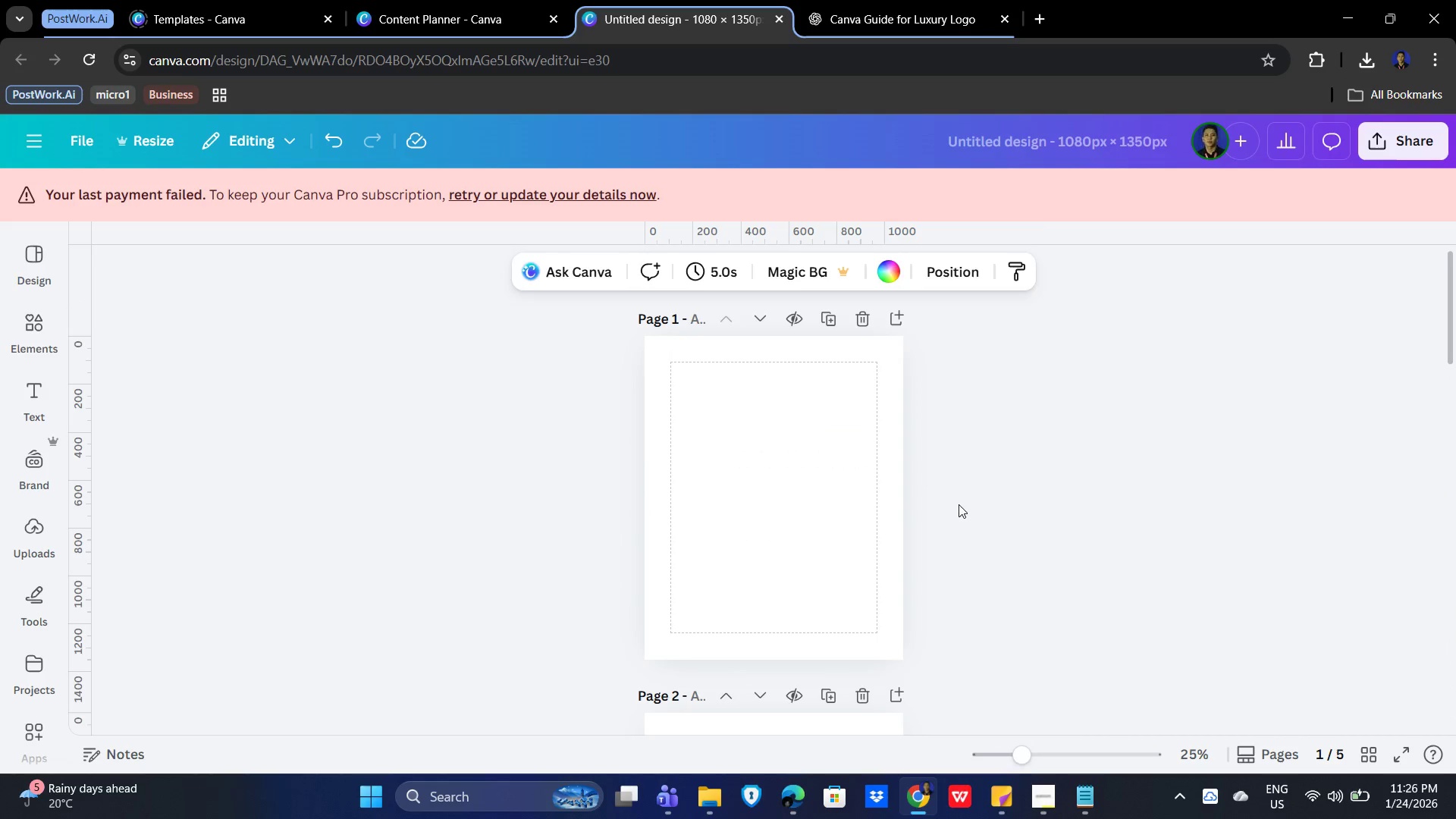 
wait(10.31)
 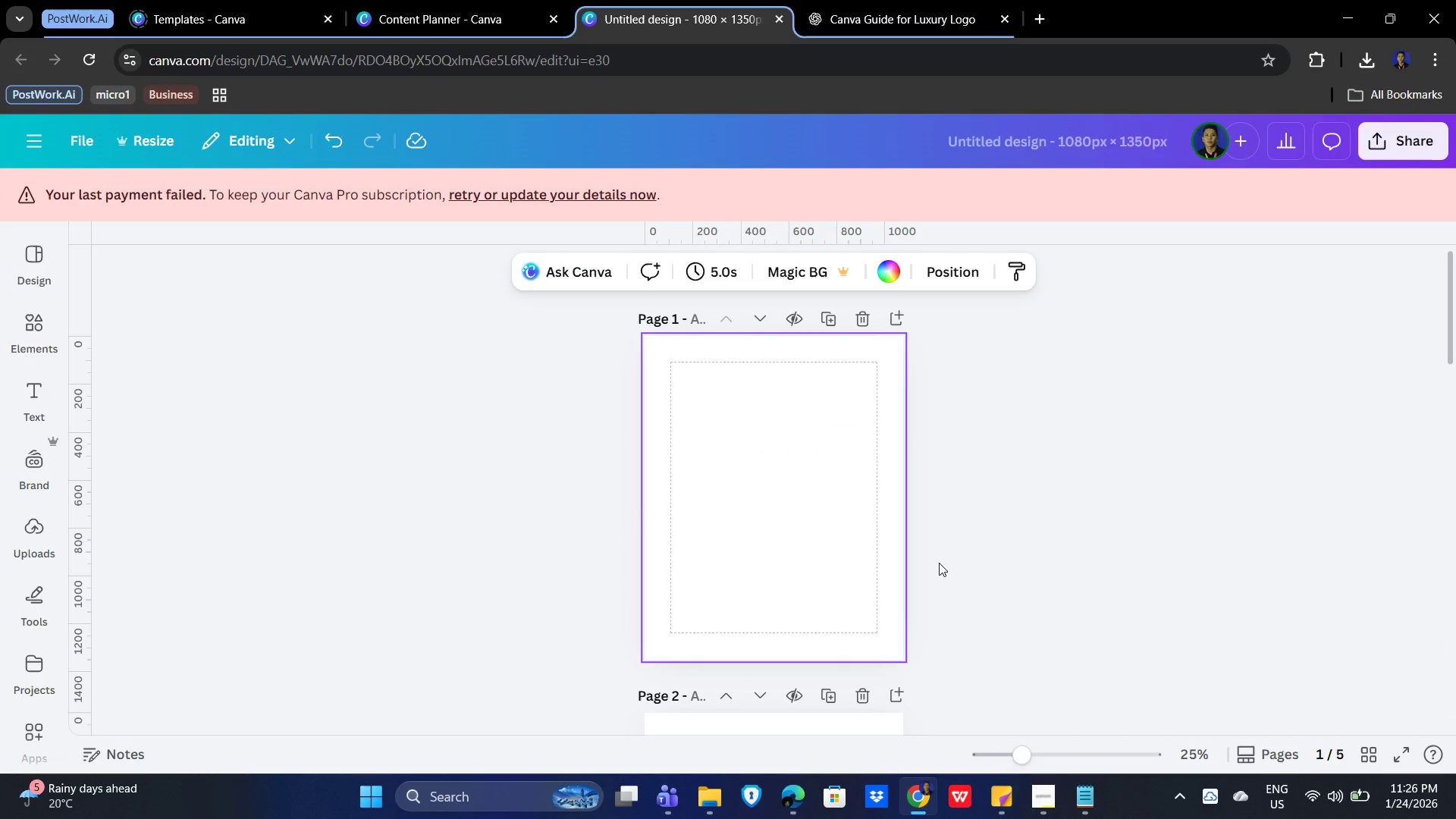 
hold_key(key=ControlLeft, duration=1.53)
scroll: coordinate [952, 512], scroll_direction: up, amount: 3.0
 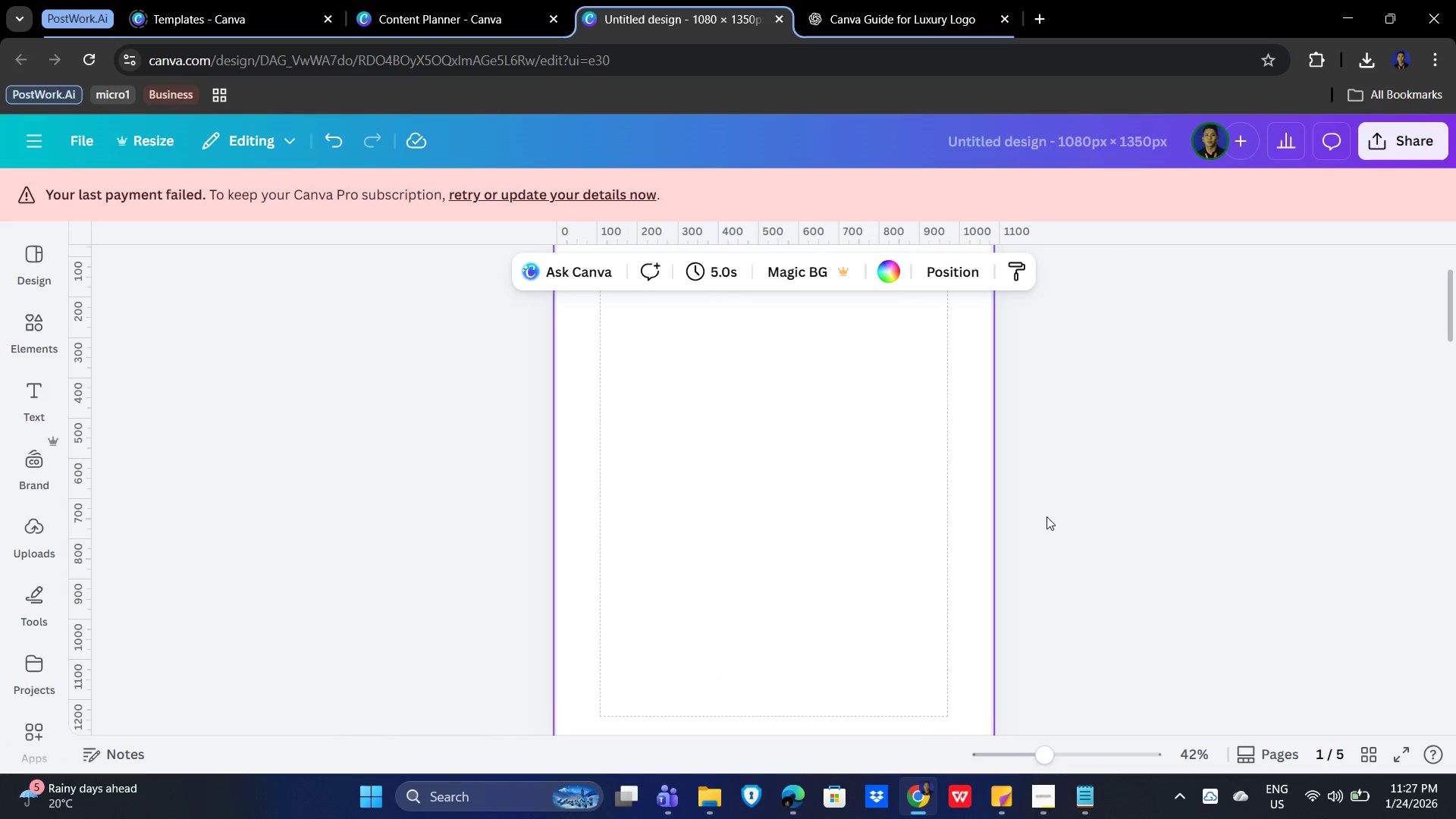 
hold_key(key=ControlLeft, duration=0.59)
 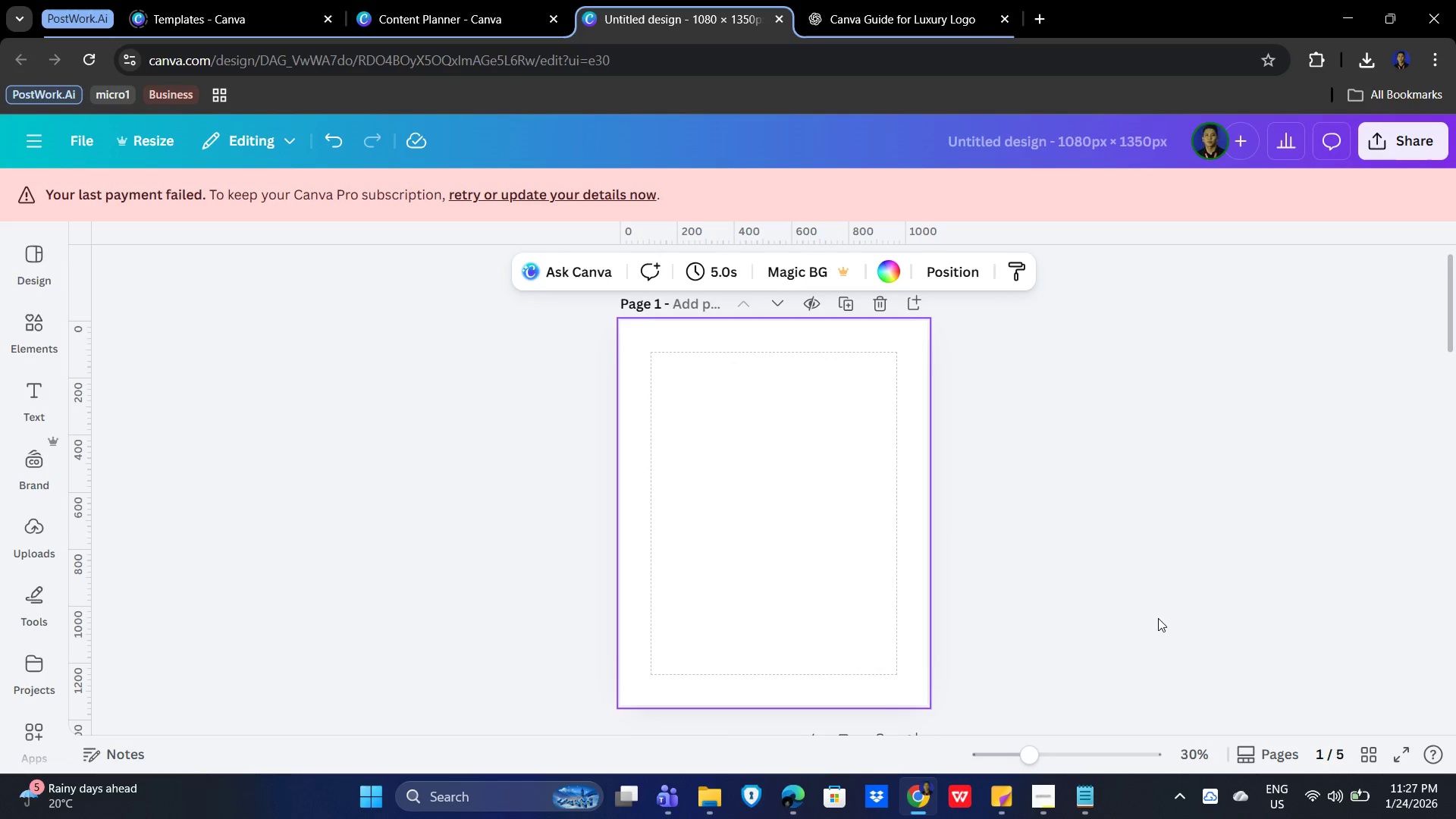 
scroll: coordinate [1046, 554], scroll_direction: down, amount: 3.0
 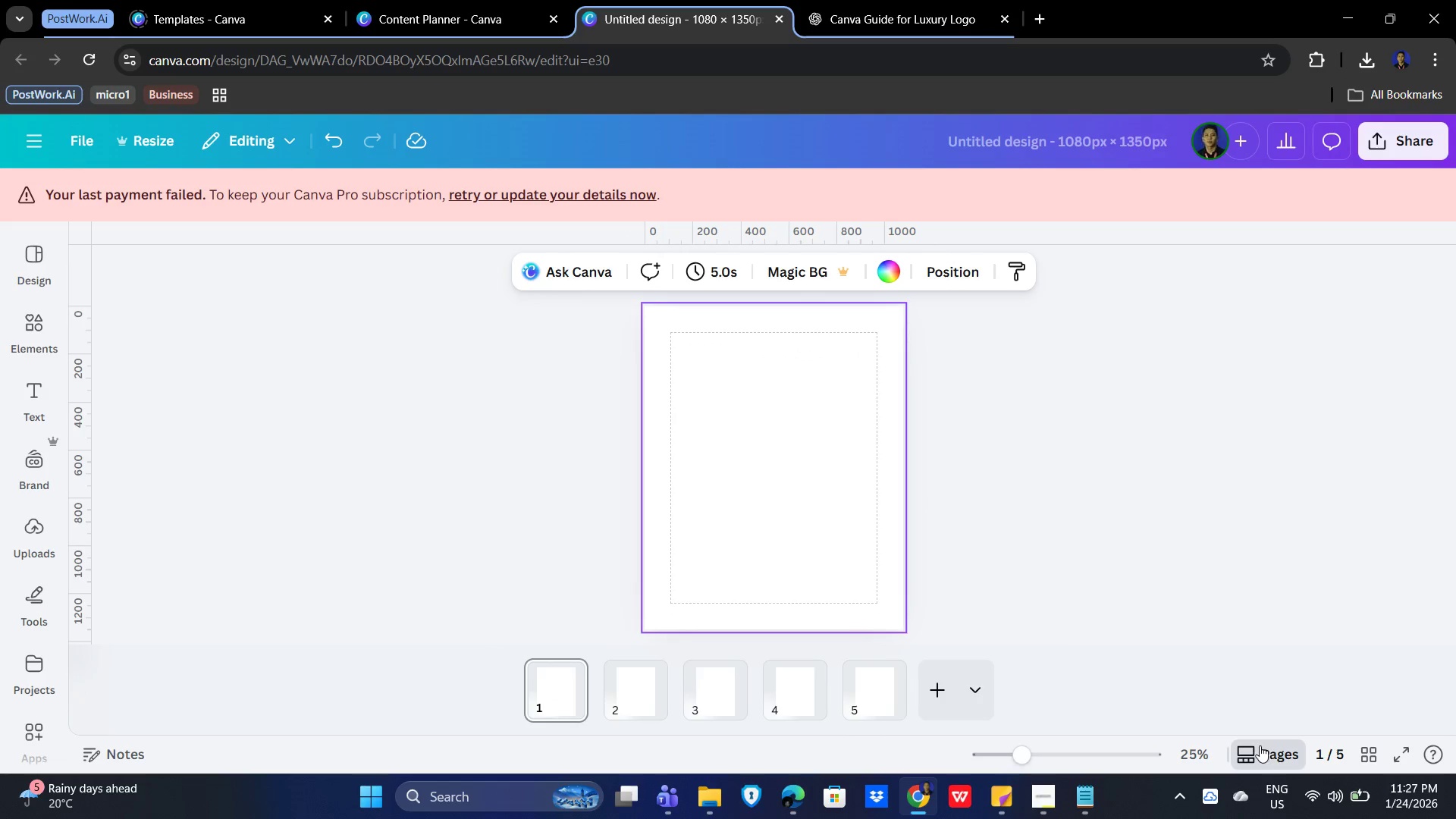 
left_click_drag(start_coordinate=[631, 693], to_coordinate=[635, 695])
 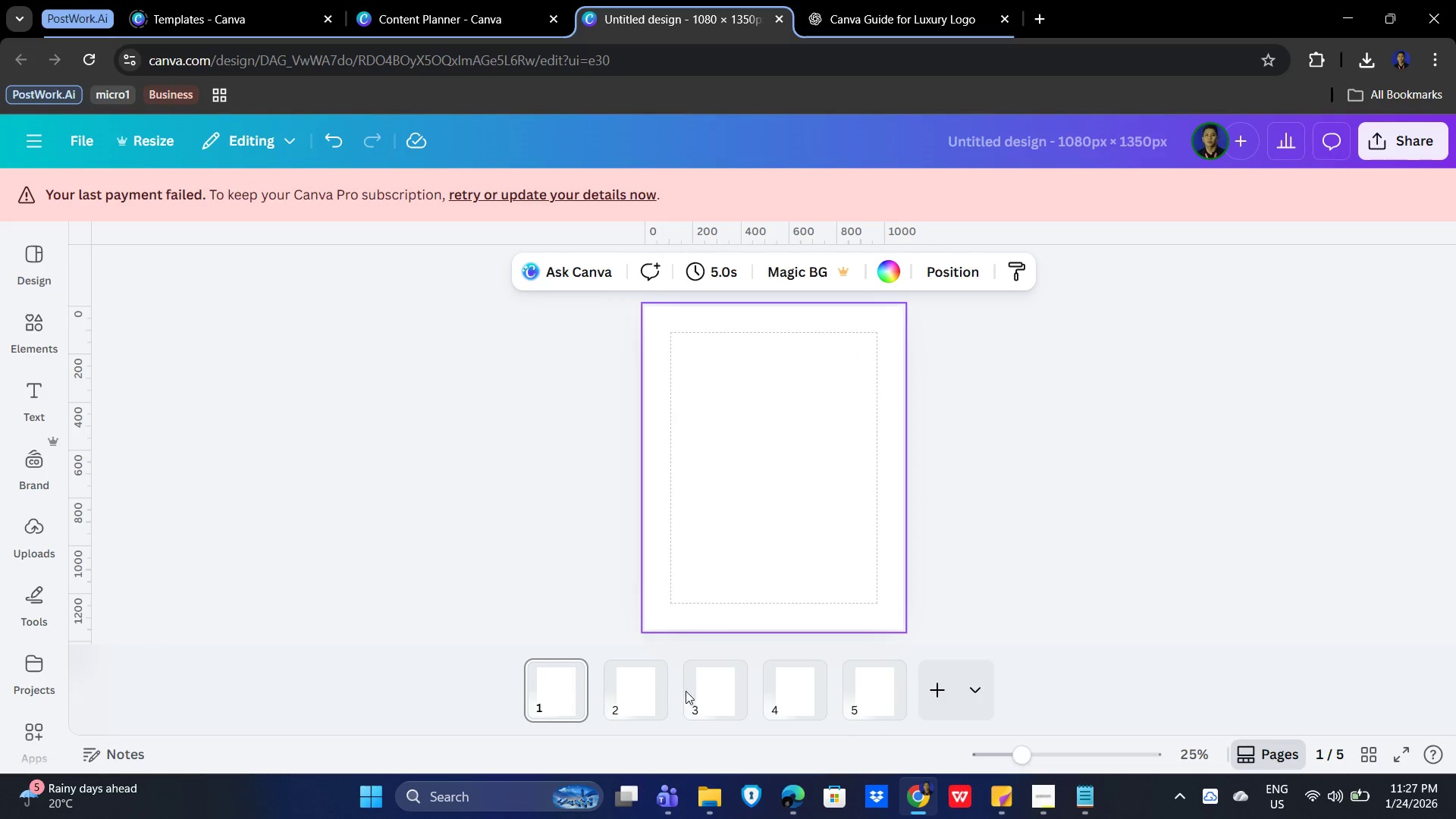 
left_click([701, 693])
 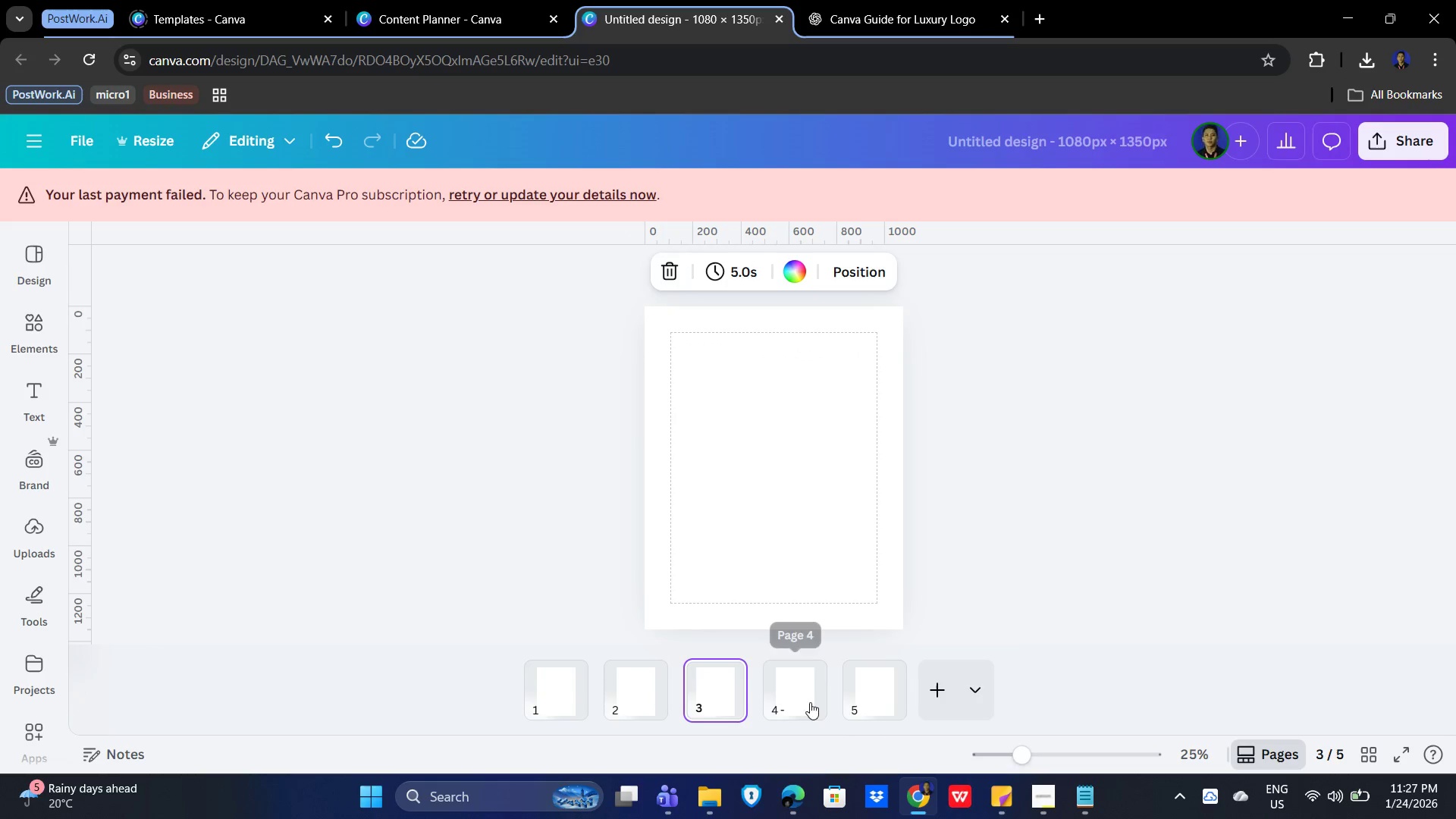 
left_click([821, 701])